 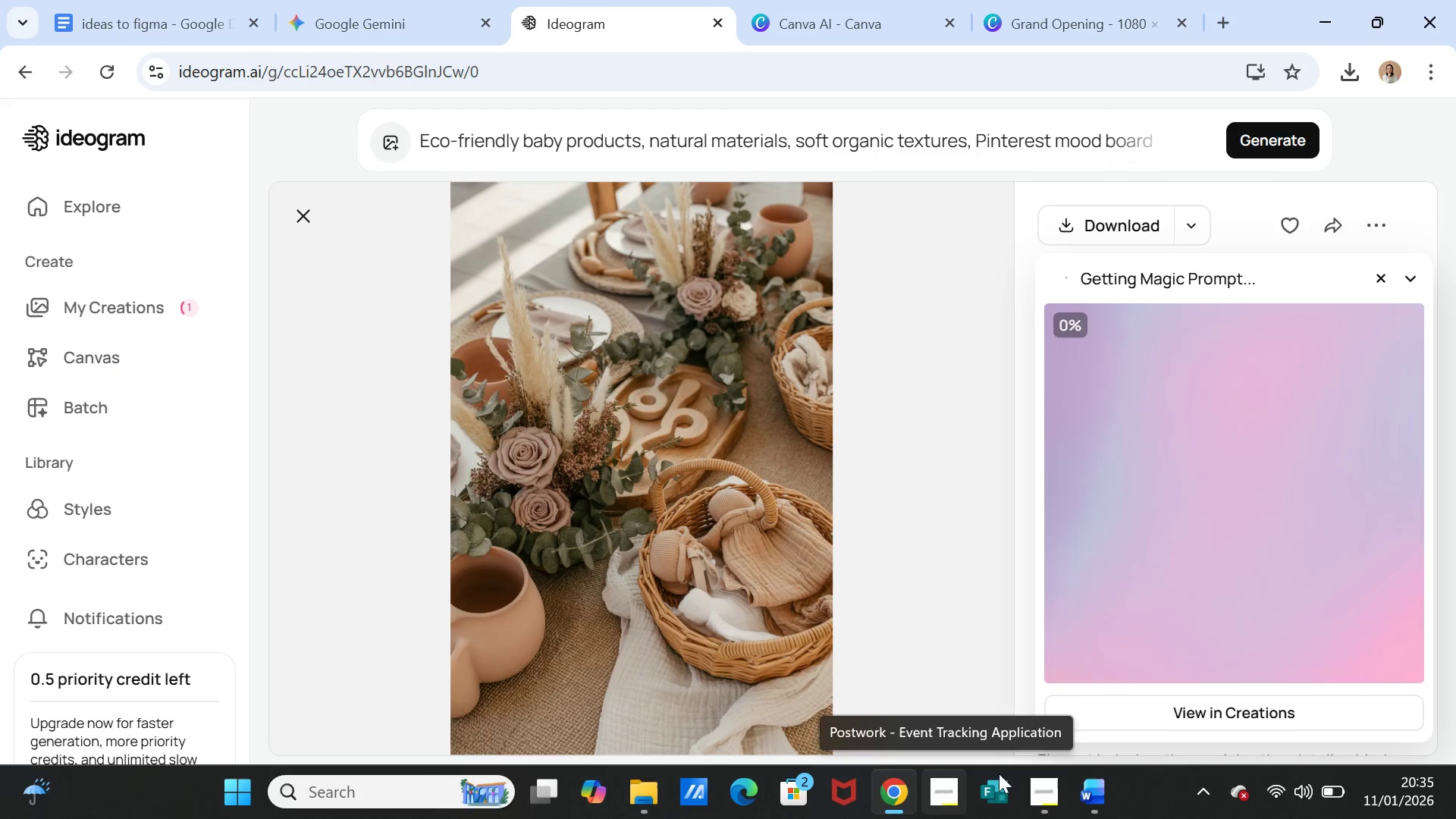 
mouse_move([1028, 766])
 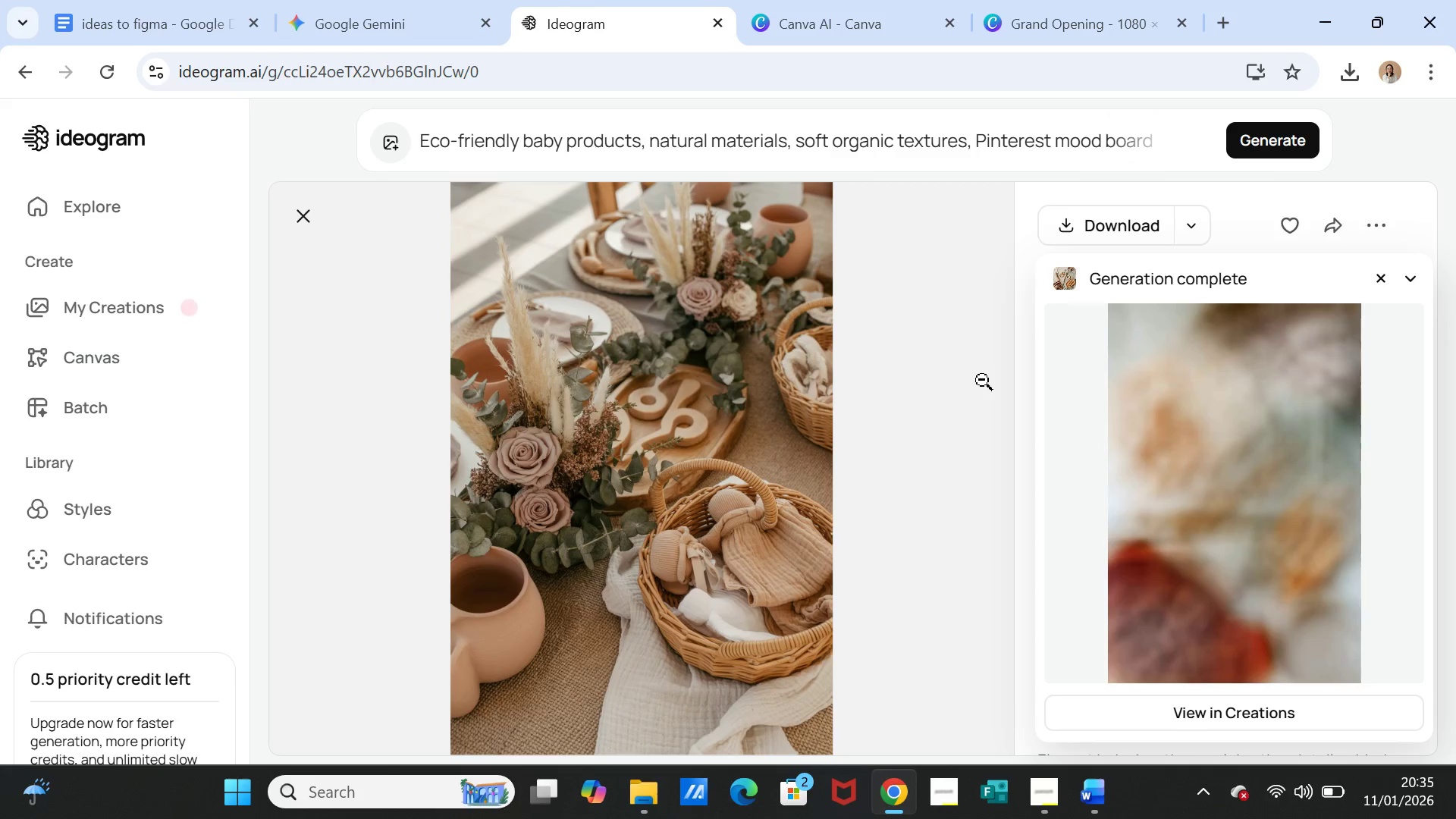 
wait(15.28)
 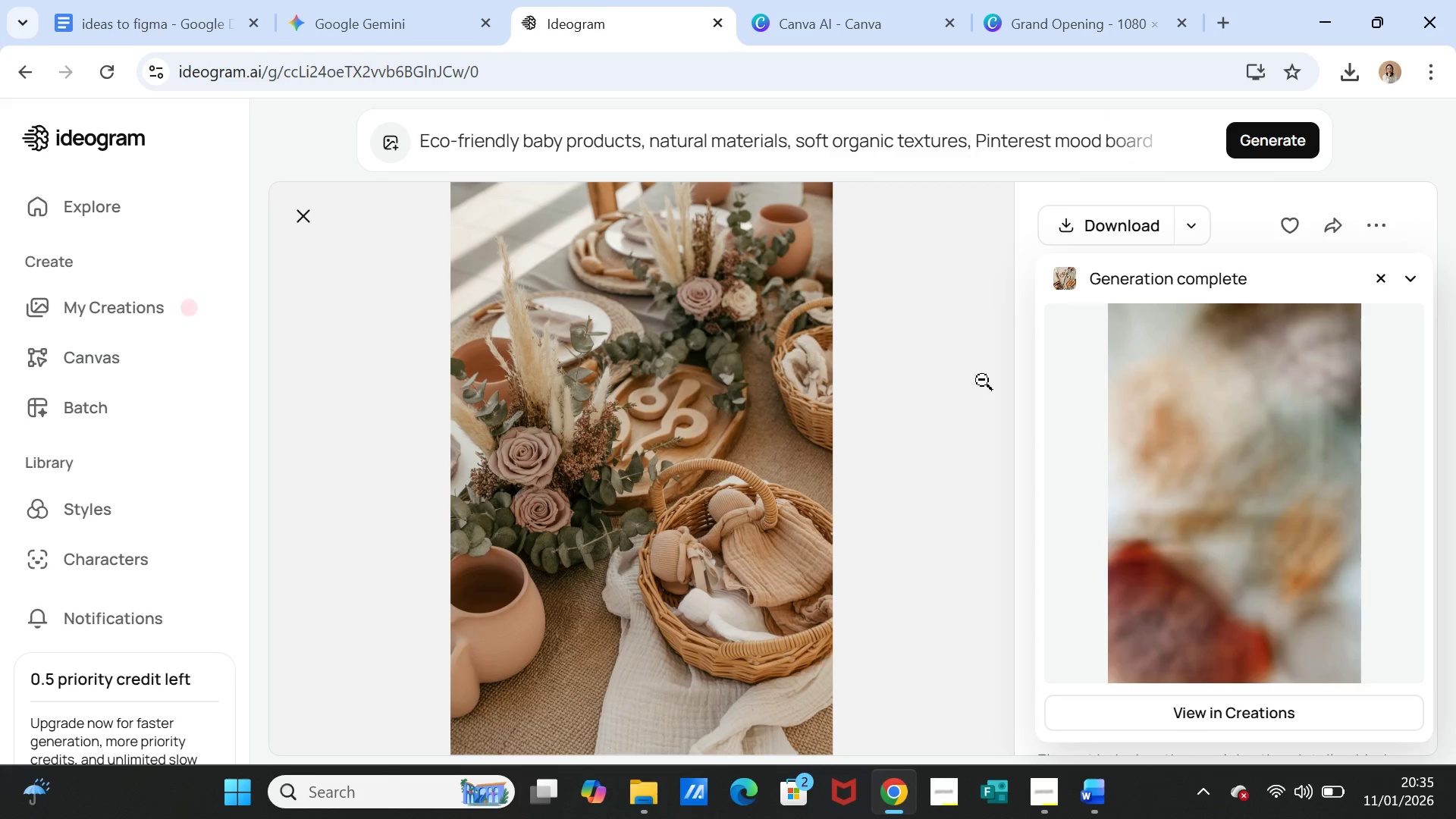 
left_click([1185, 494])
 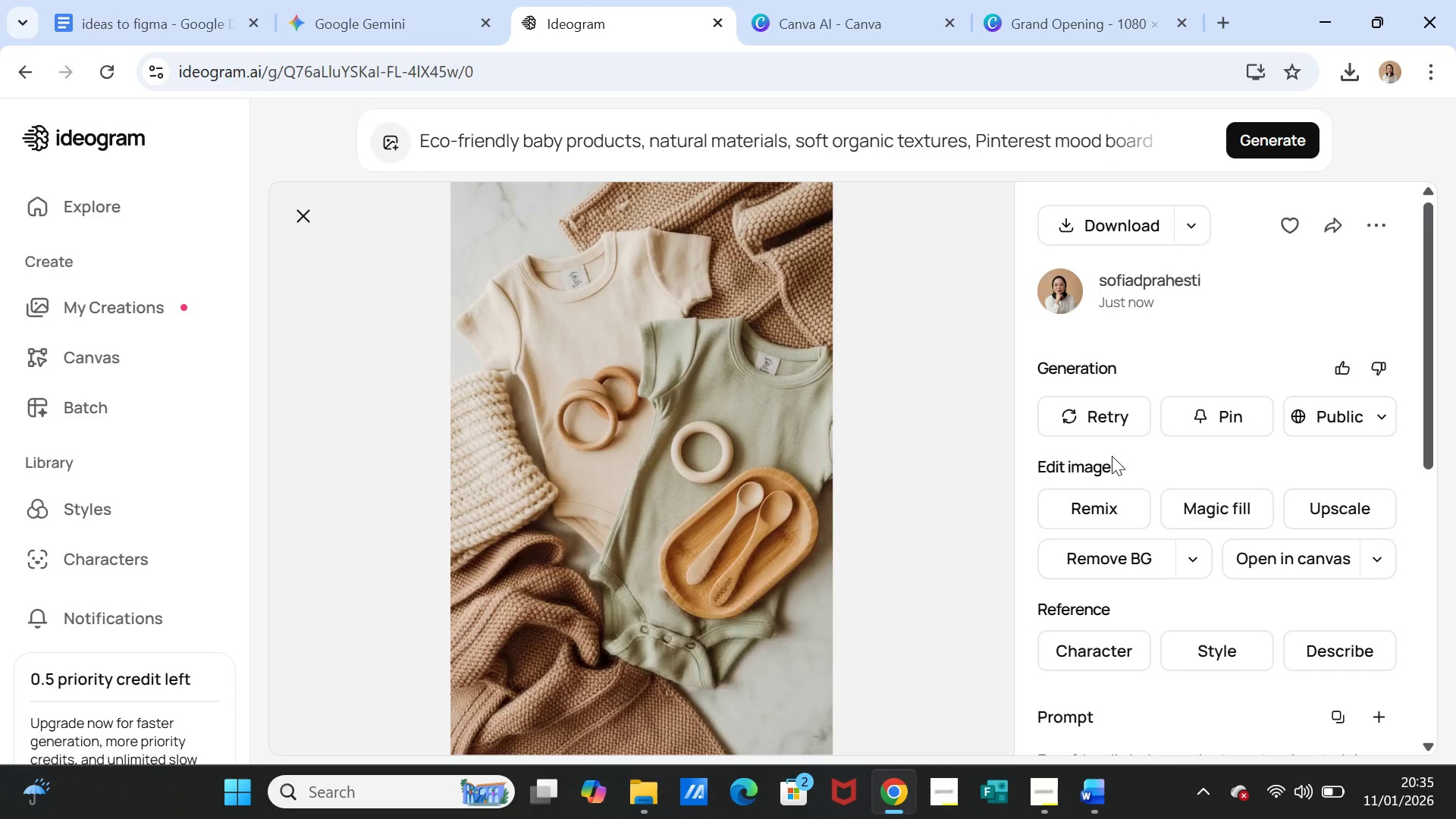 
wait(8.62)
 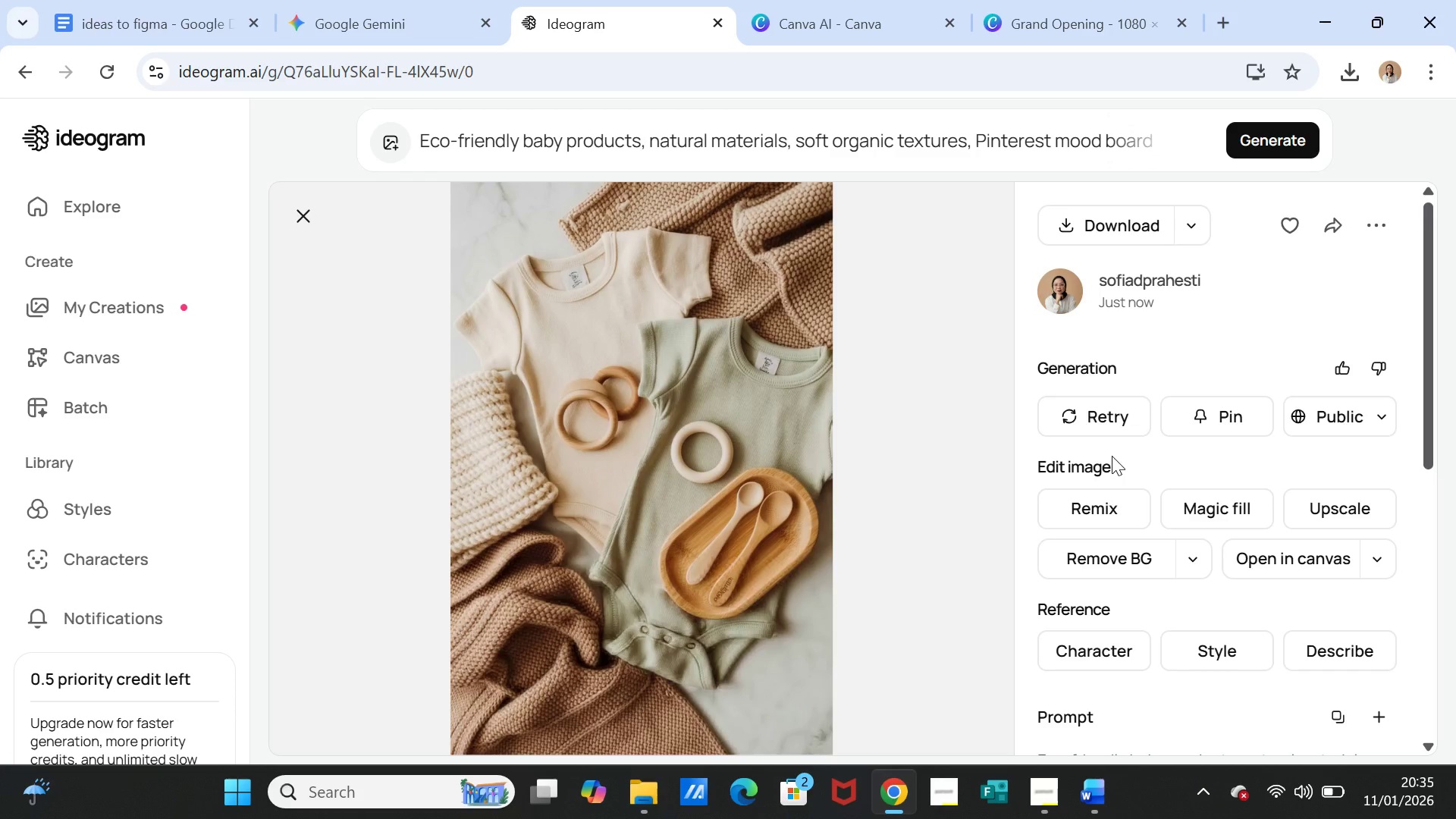 
left_click([1089, 214])
 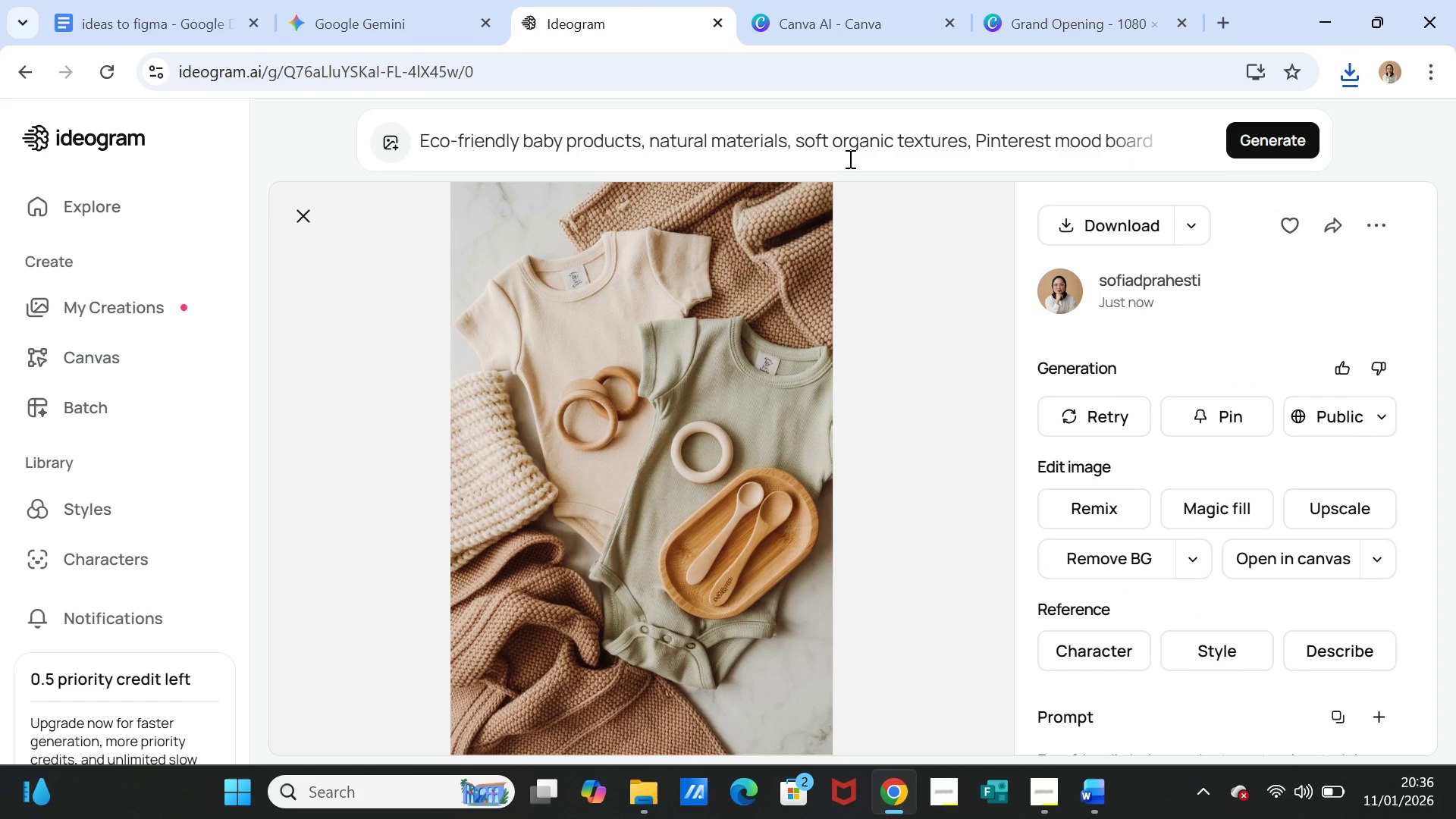 
wait(50.3)
 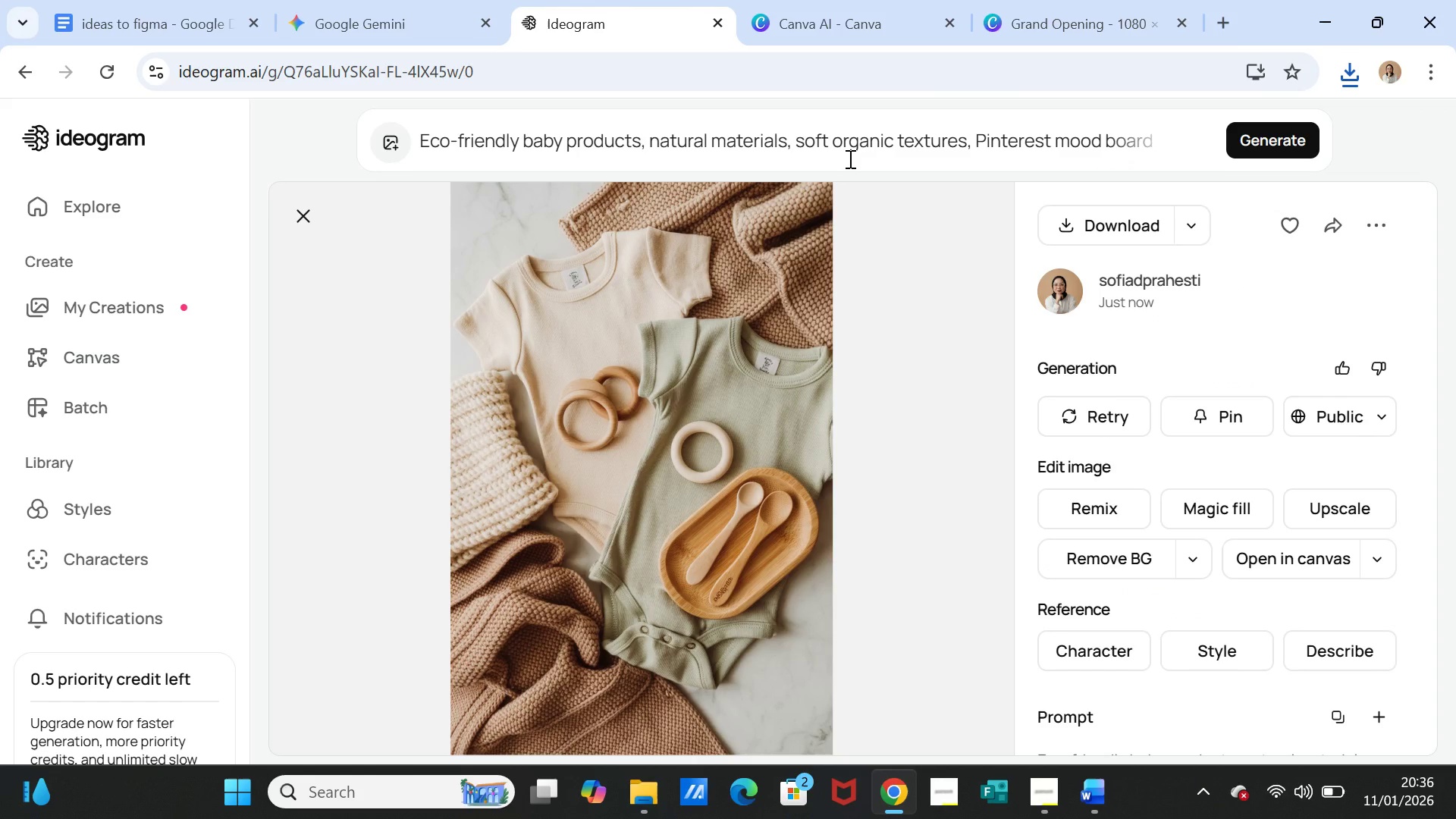 
left_click([1061, 27])
 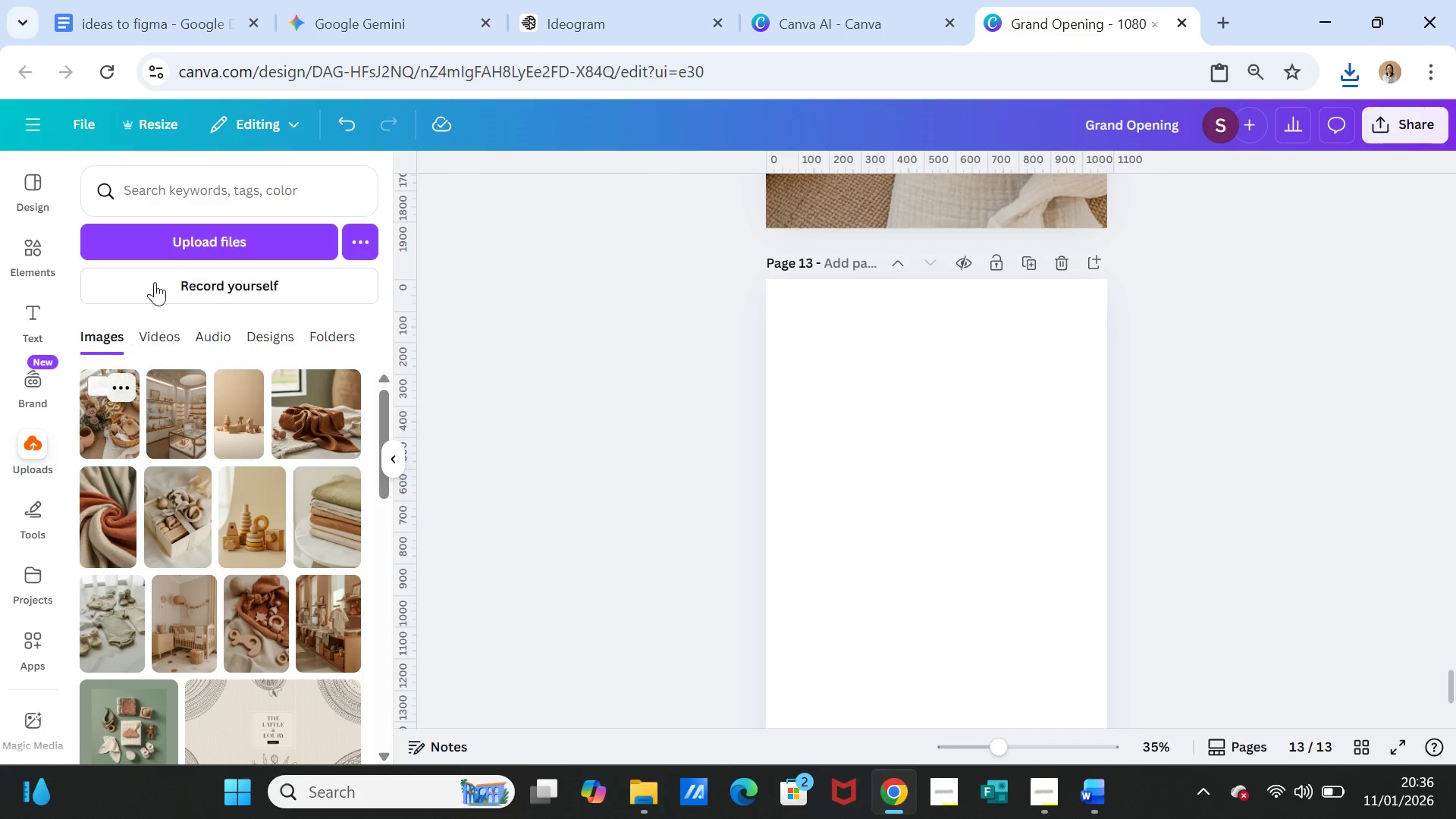 
left_click([179, 220])
 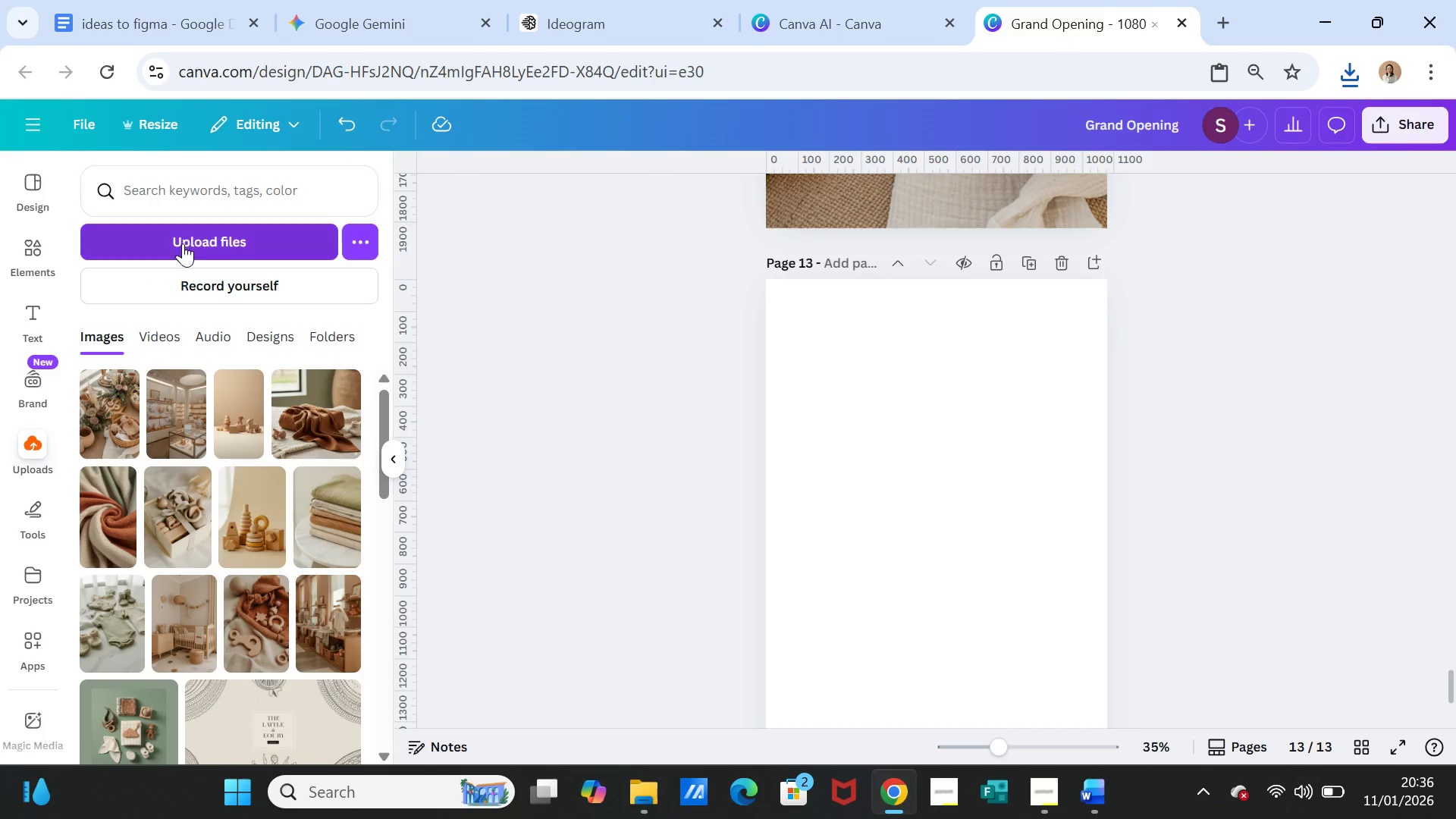 
left_click([183, 243])
 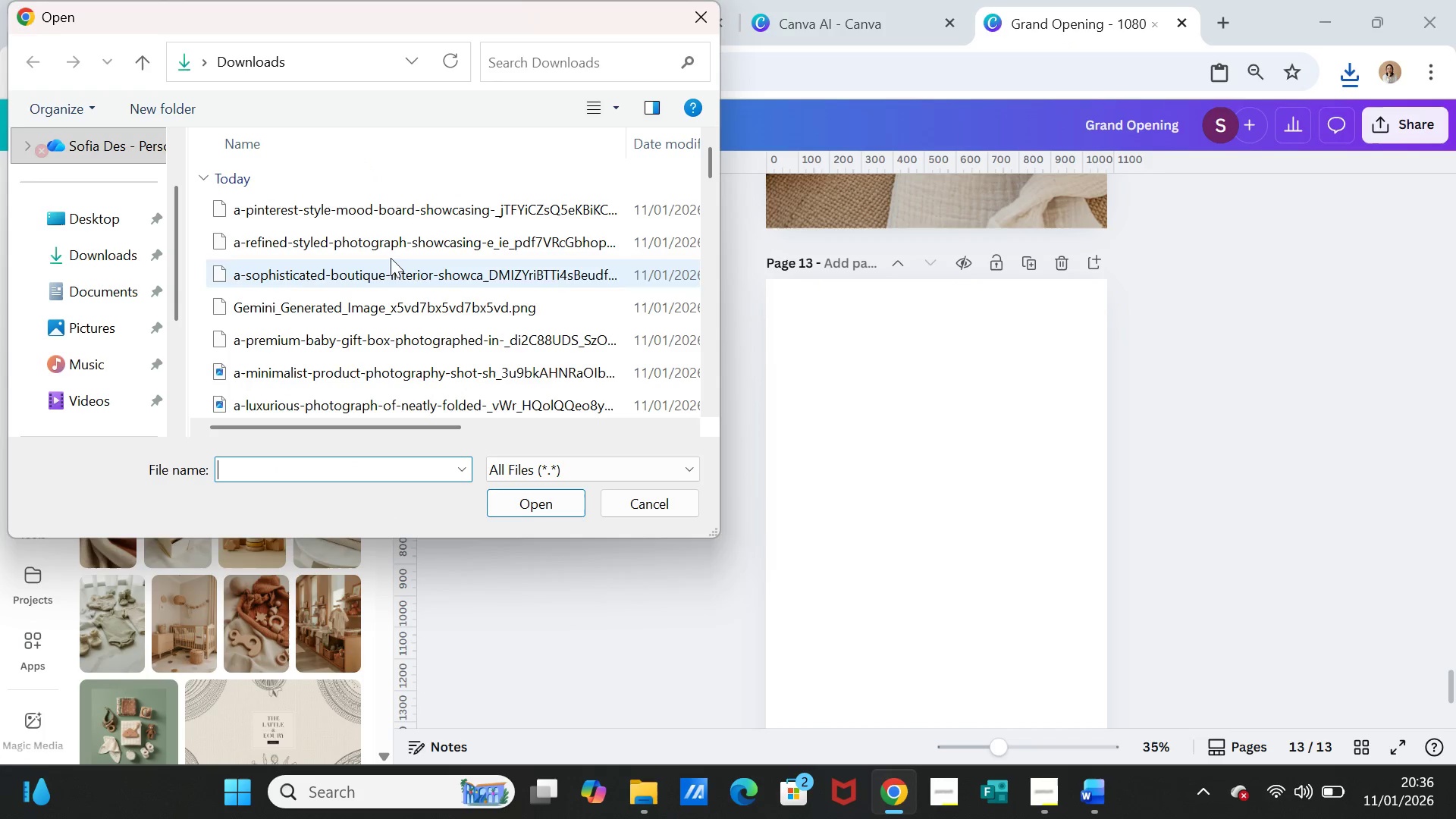 
left_click([388, 215])
 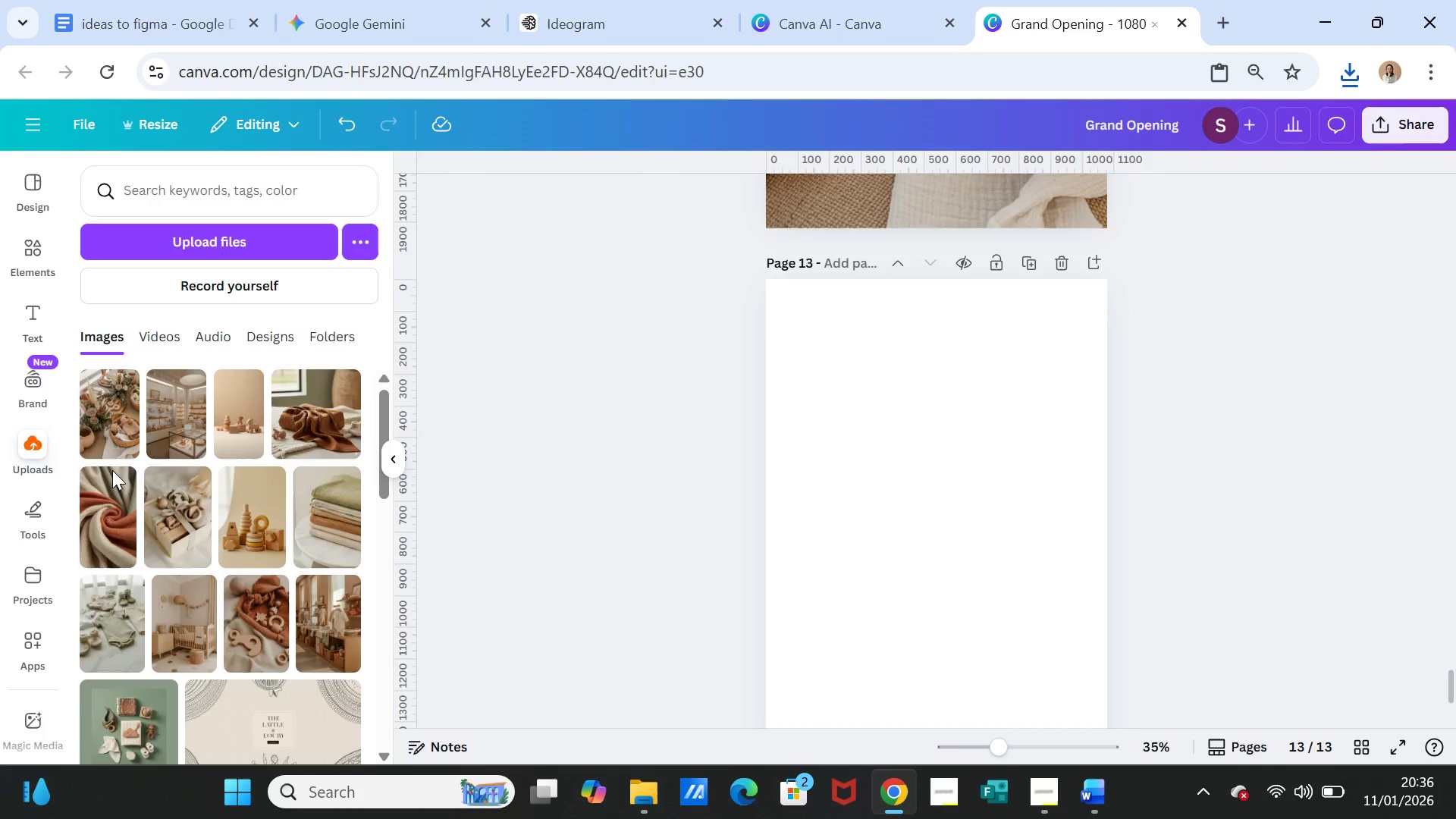 
left_click([136, 424])
 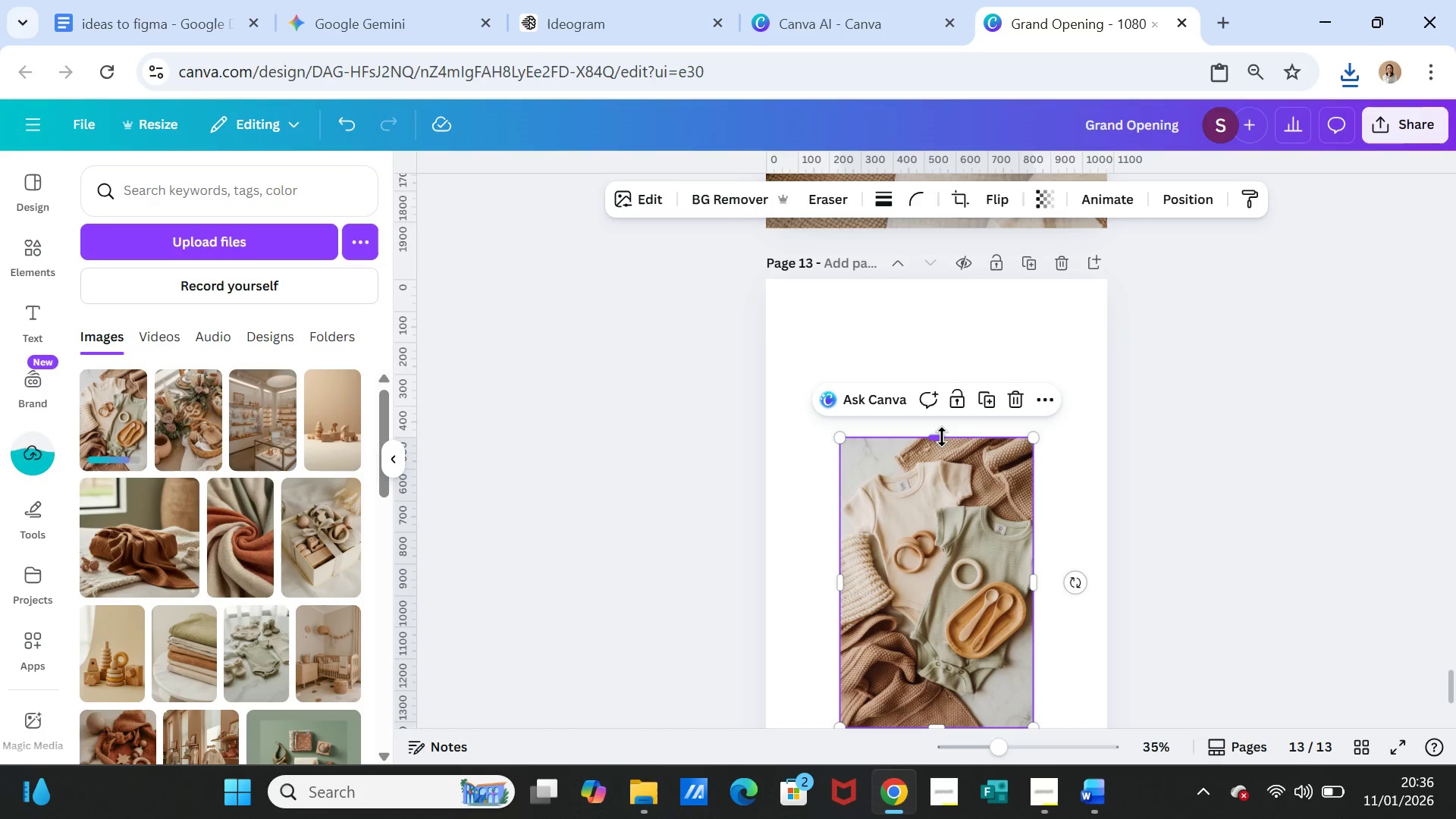 
left_click_drag(start_coordinate=[940, 437], to_coordinate=[940, 278])
 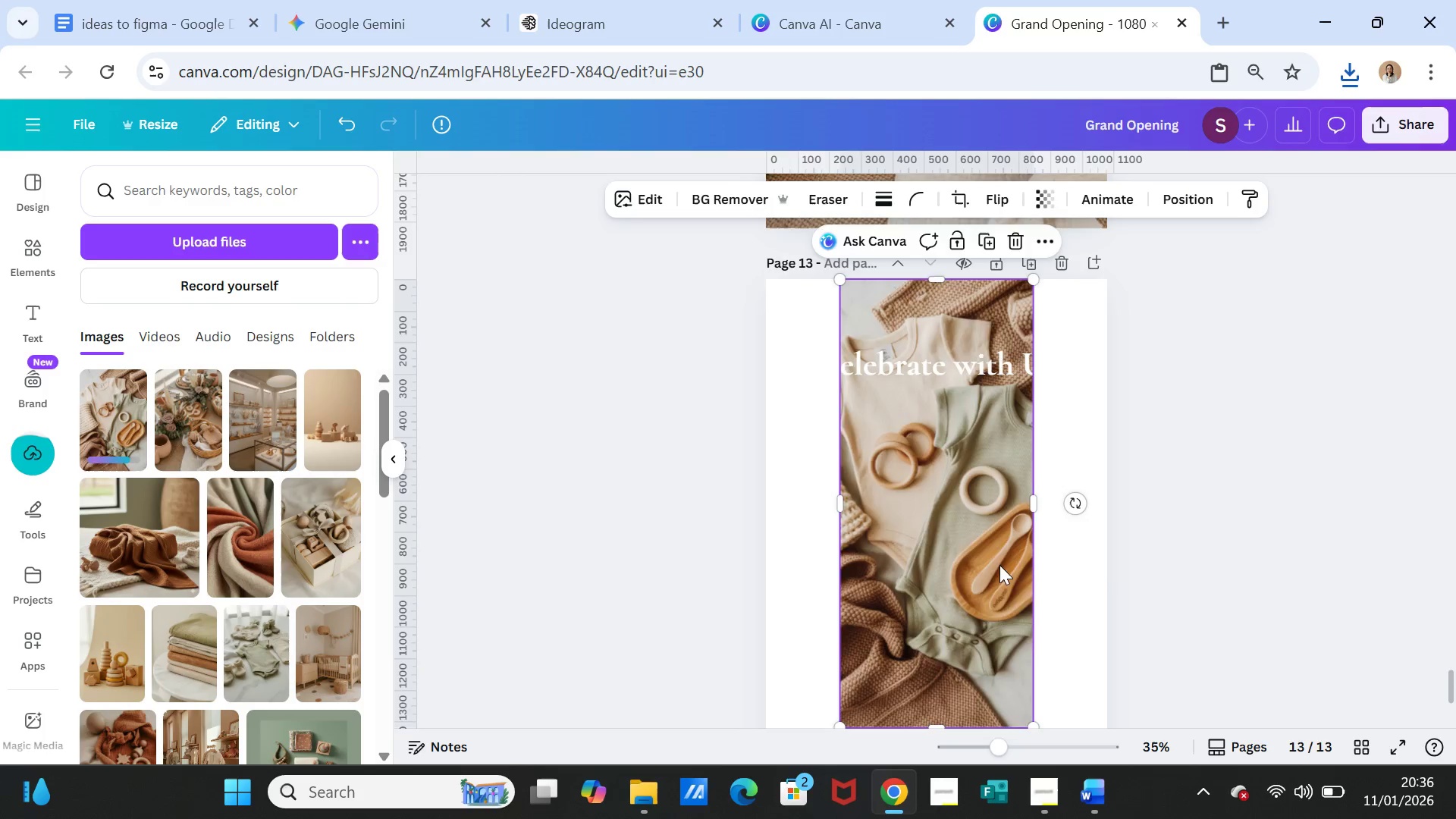 
scroll: coordinate [995, 583], scroll_direction: down, amount: 2.0
 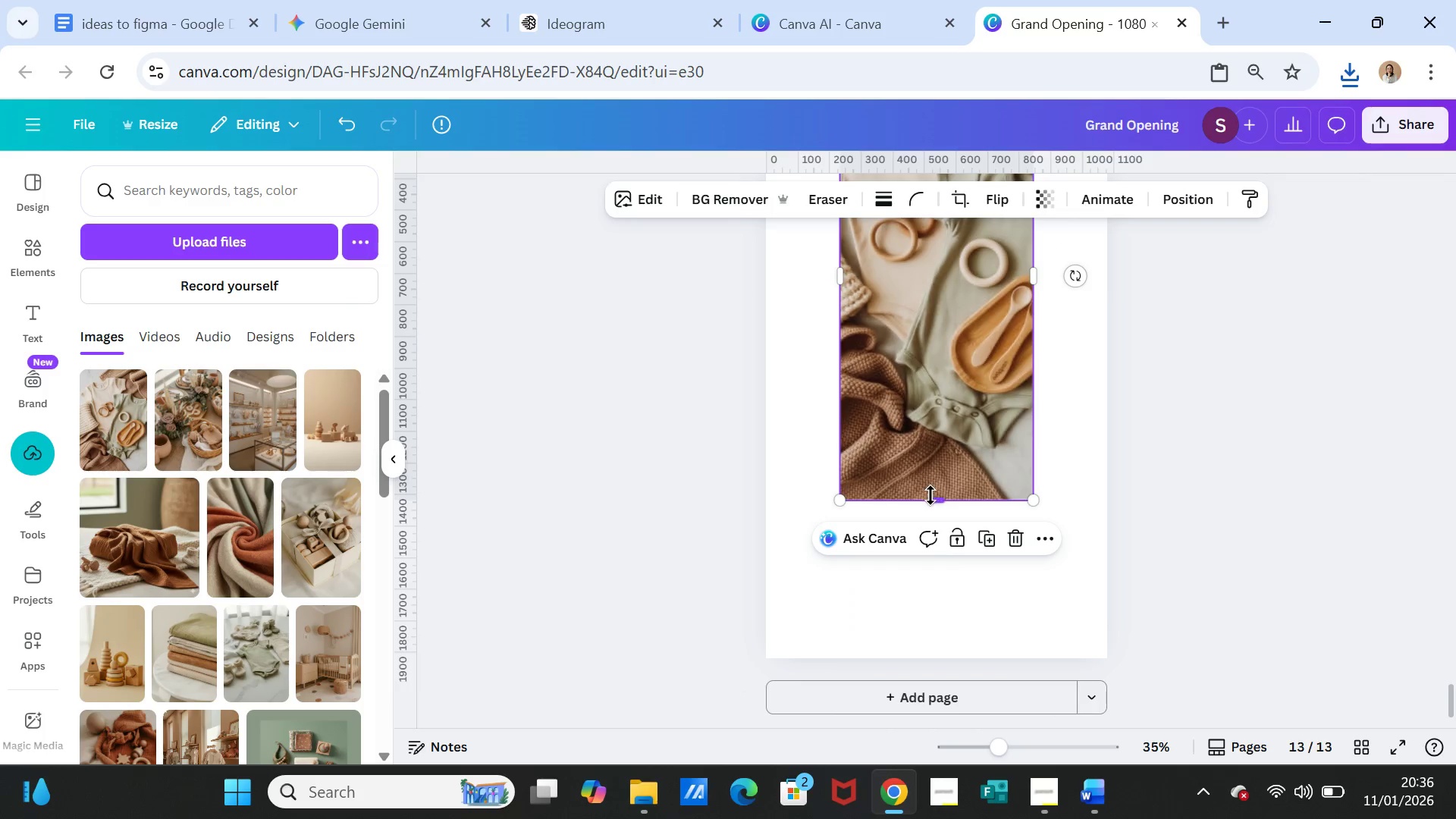 
left_click_drag(start_coordinate=[930, 495], to_coordinate=[945, 651])
 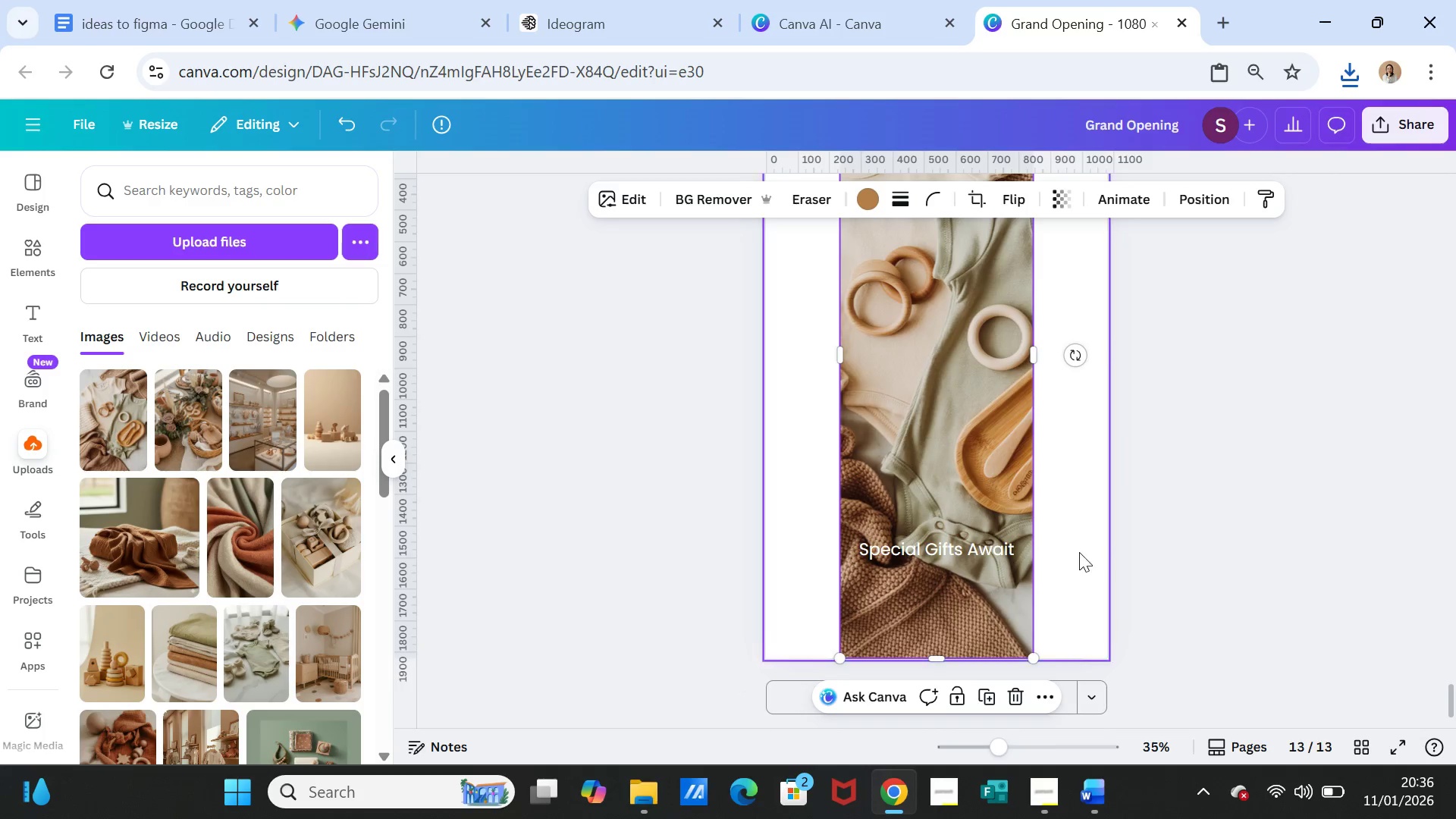 
scroll: coordinate [1079, 552], scroll_direction: up, amount: 2.0
 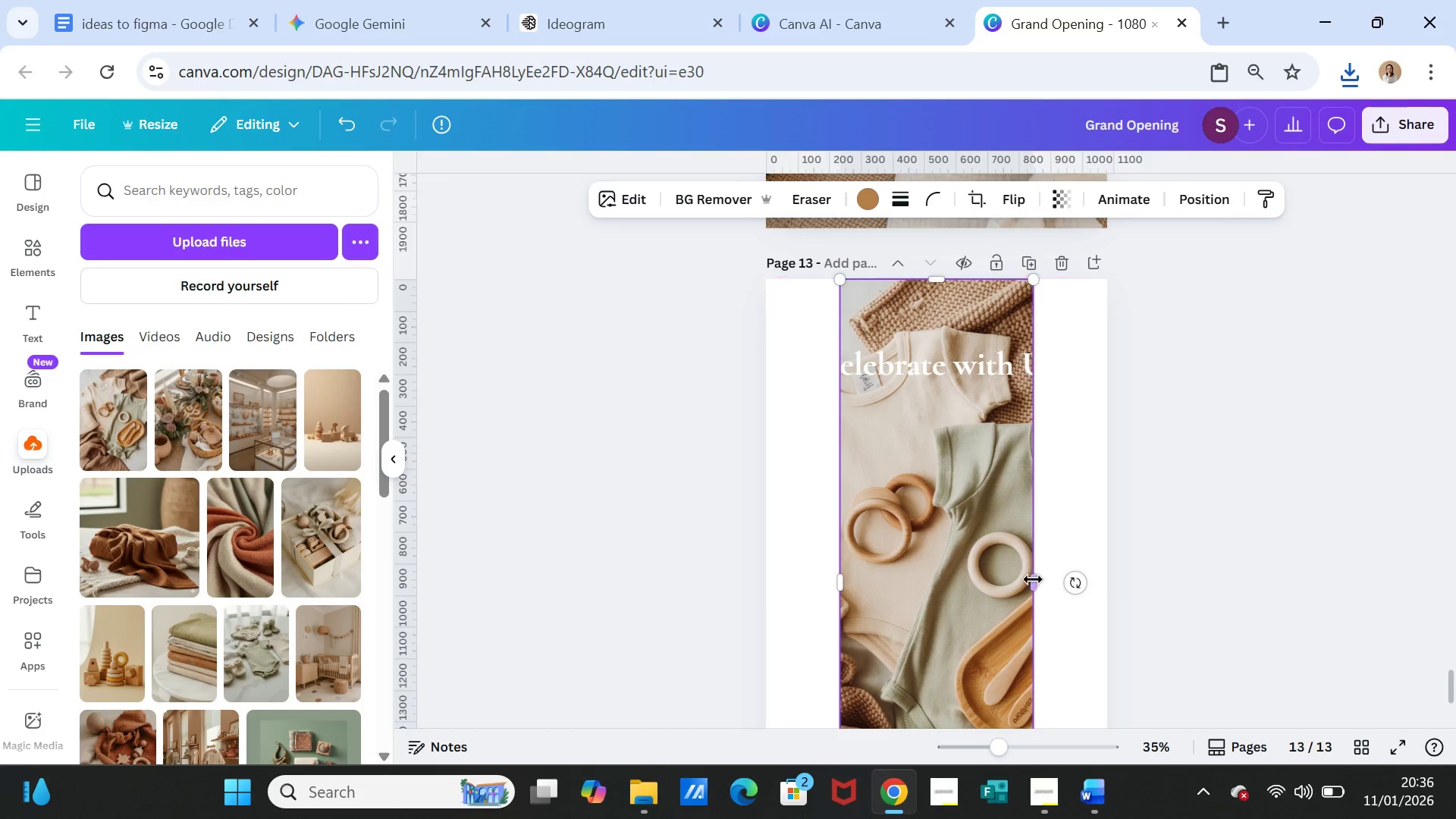 
left_click_drag(start_coordinate=[1033, 579], to_coordinate=[1104, 569])
 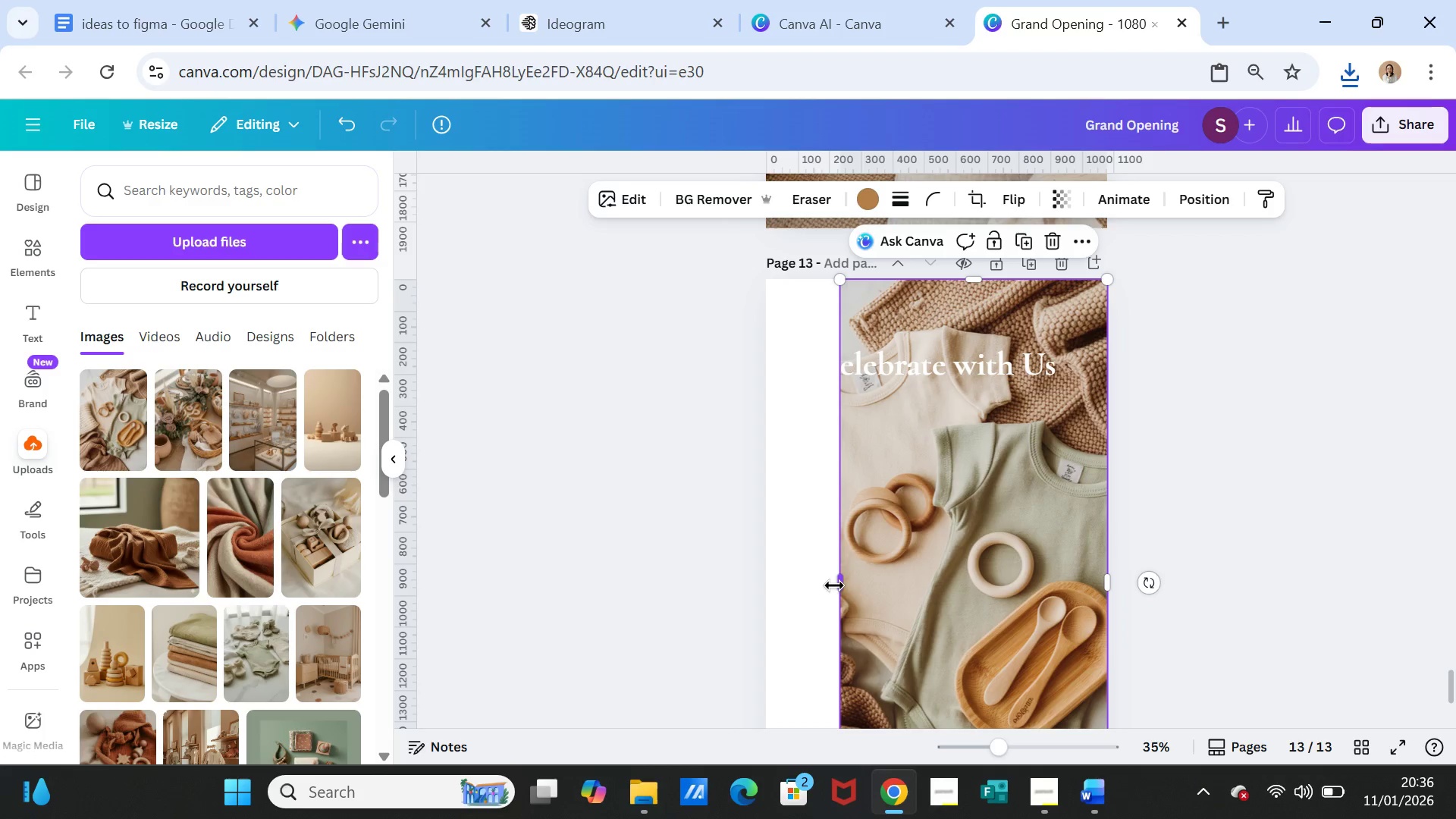 
left_click_drag(start_coordinate=[834, 584], to_coordinate=[764, 580])
 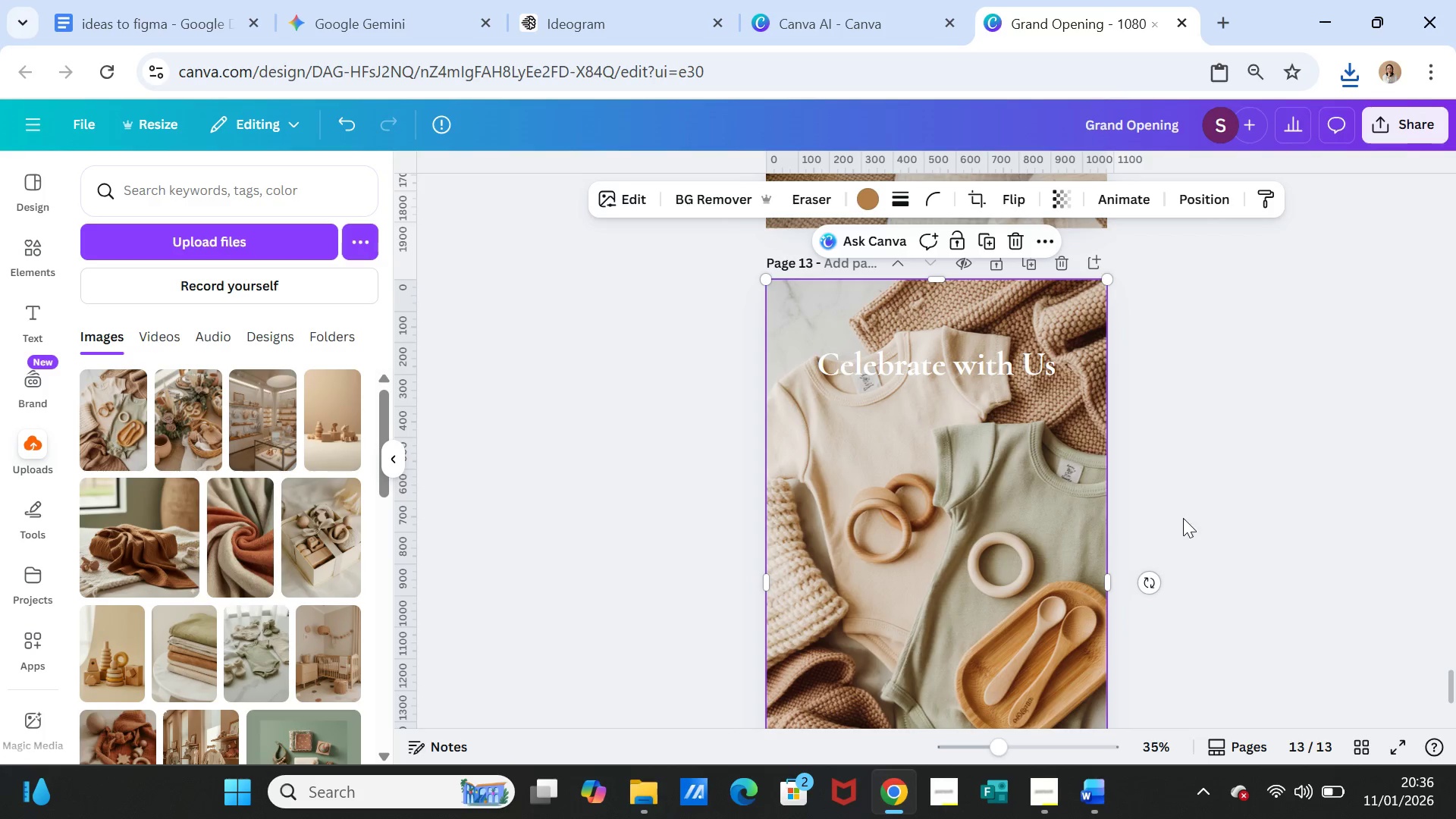 
left_click([1184, 517])
 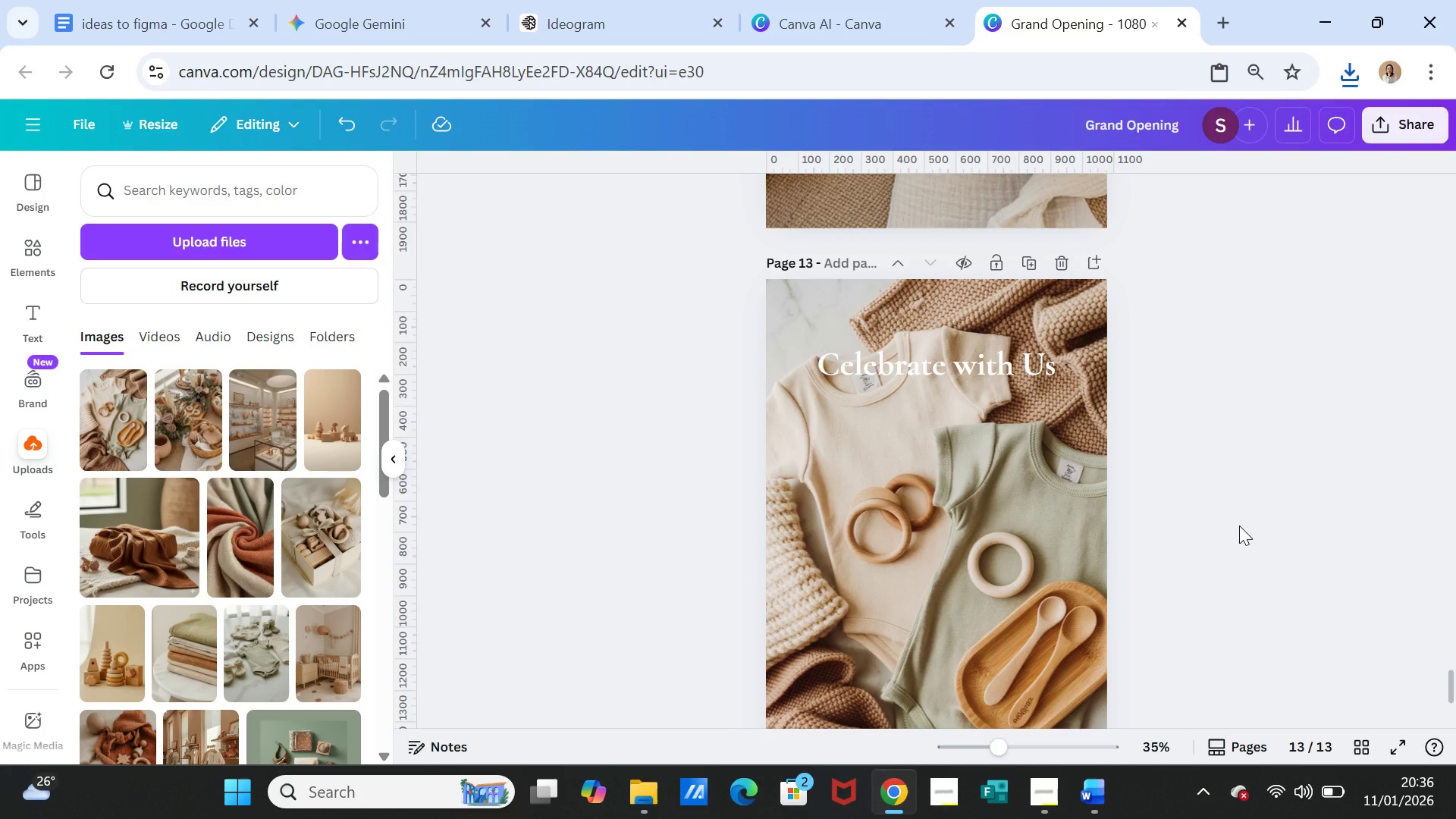 
wait(7.67)
 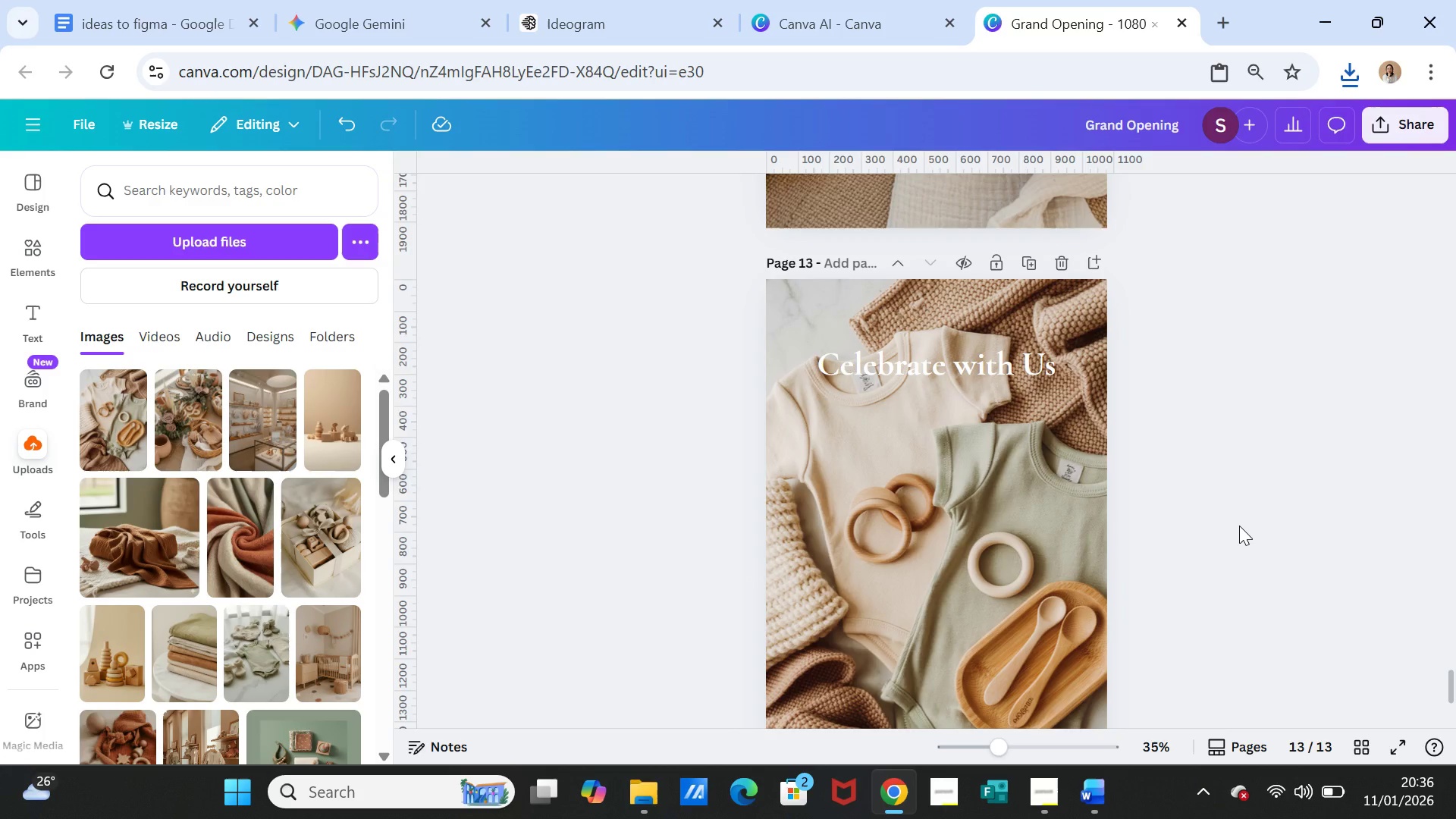 
scroll: coordinate [1418, 519], scroll_direction: down, amount: 1.0
 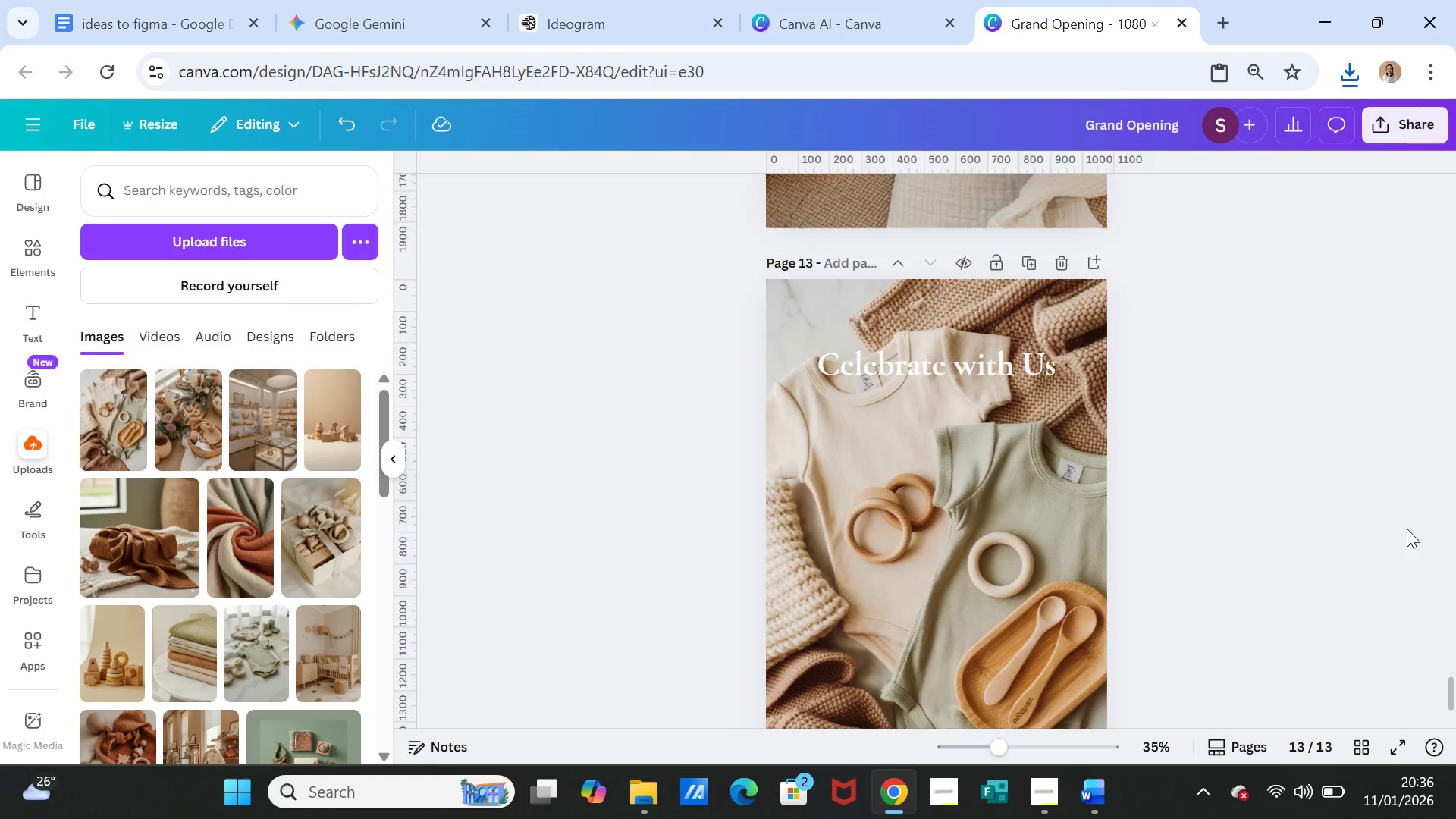 
scroll: coordinate [1407, 529], scroll_direction: up, amount: 1.0
 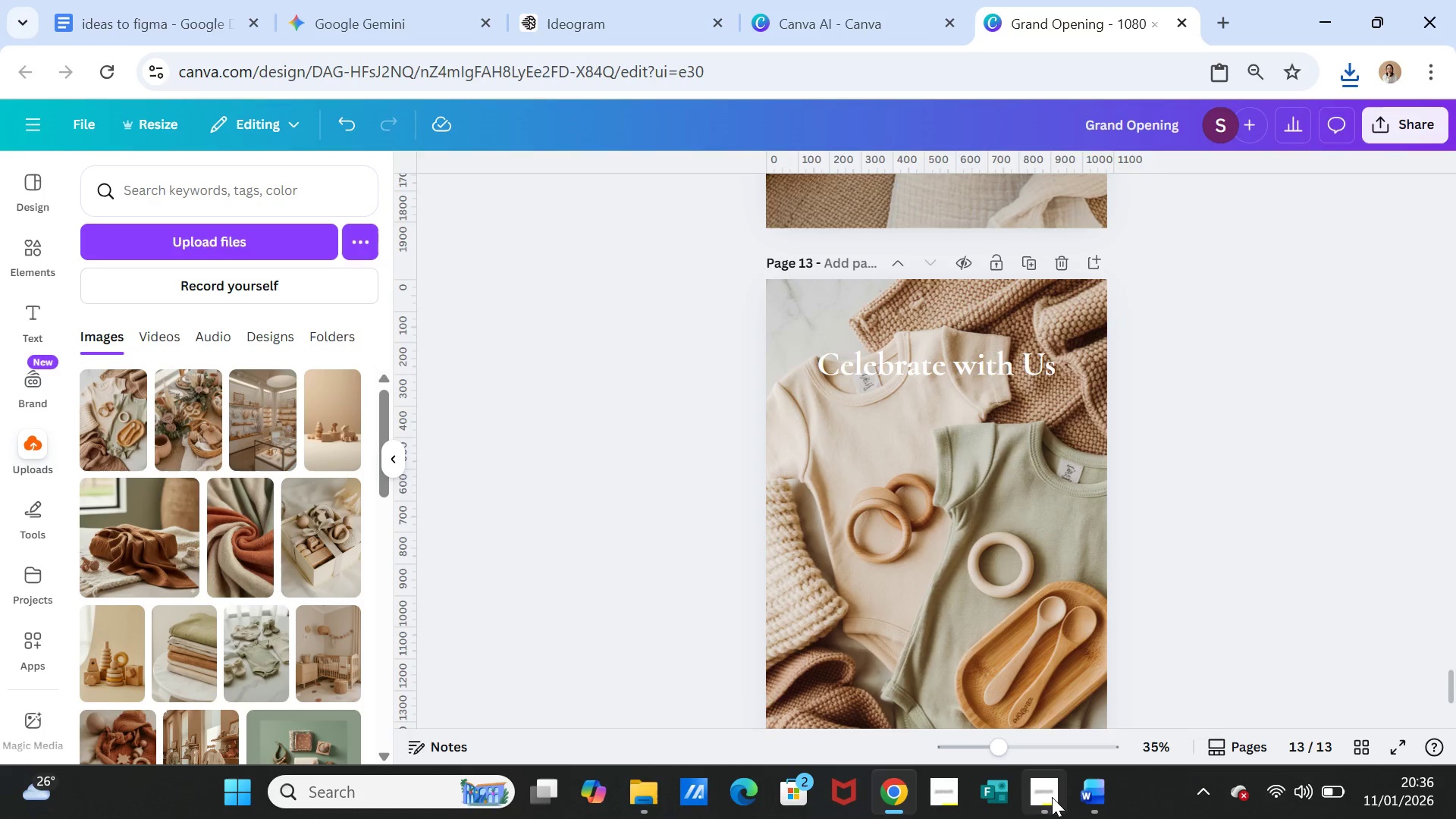 
mouse_move([1092, 802])
 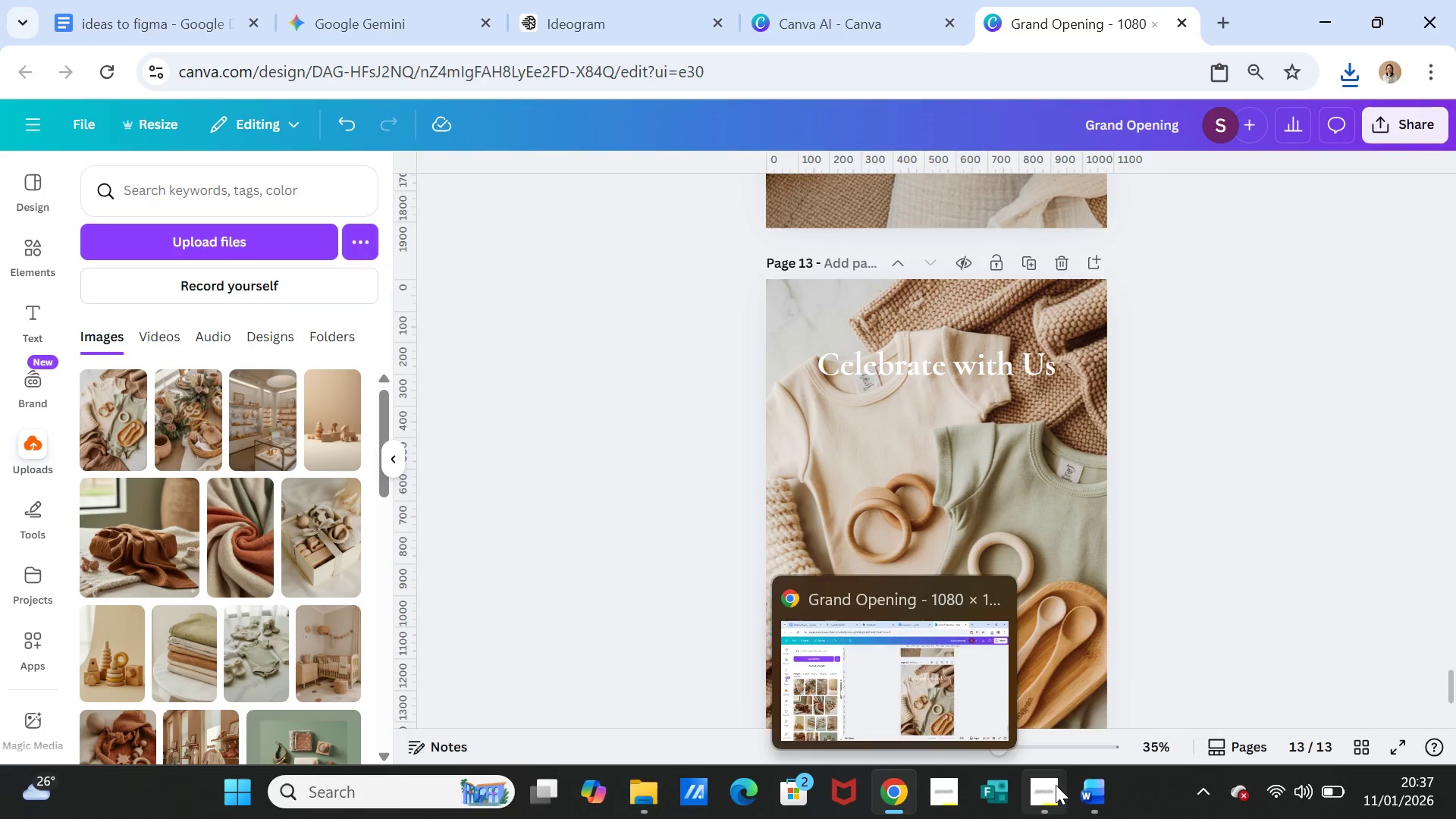 
left_click([1085, 792])
 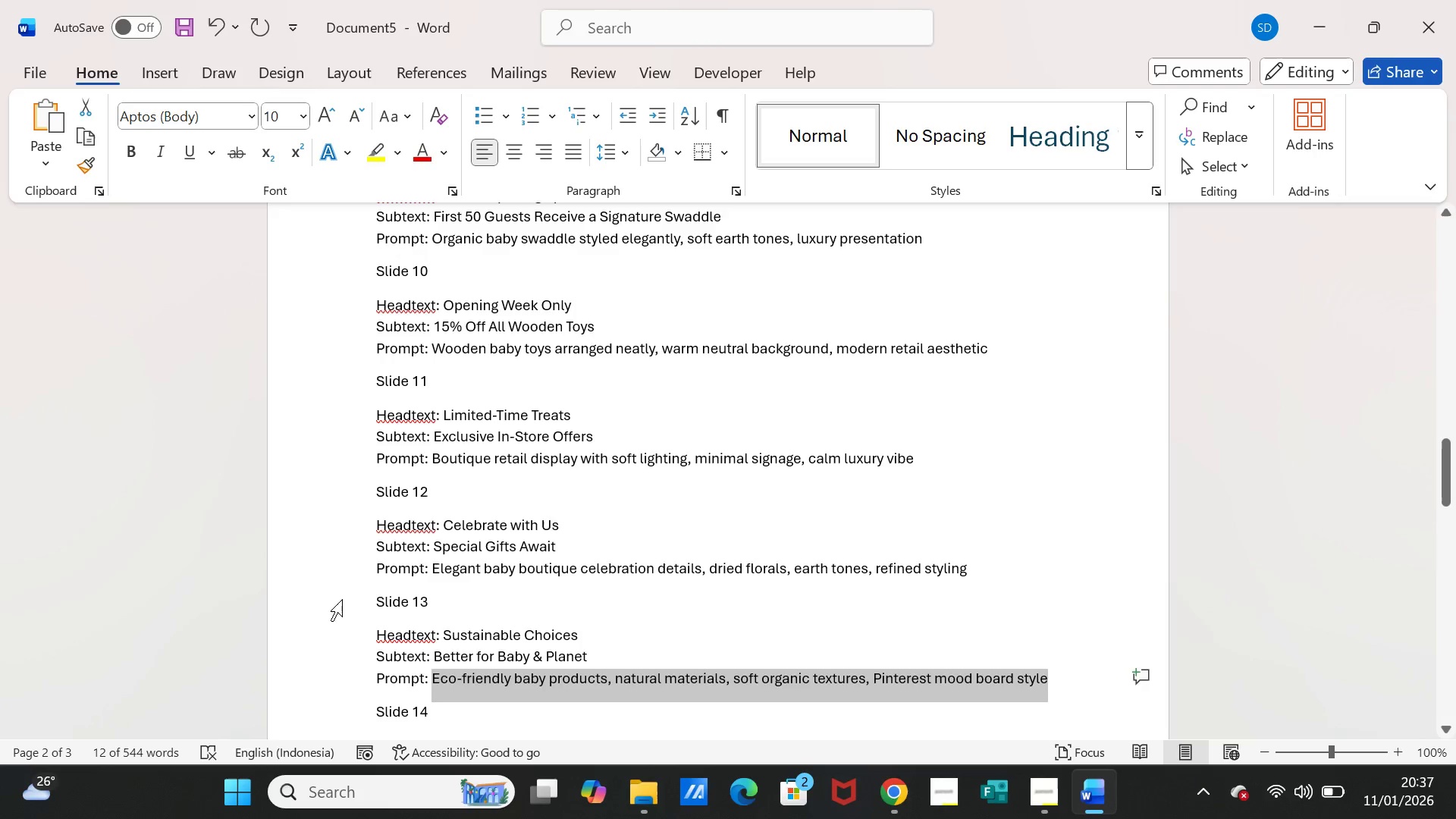 
scroll: coordinate [410, 654], scroll_direction: down, amount: 1.0
 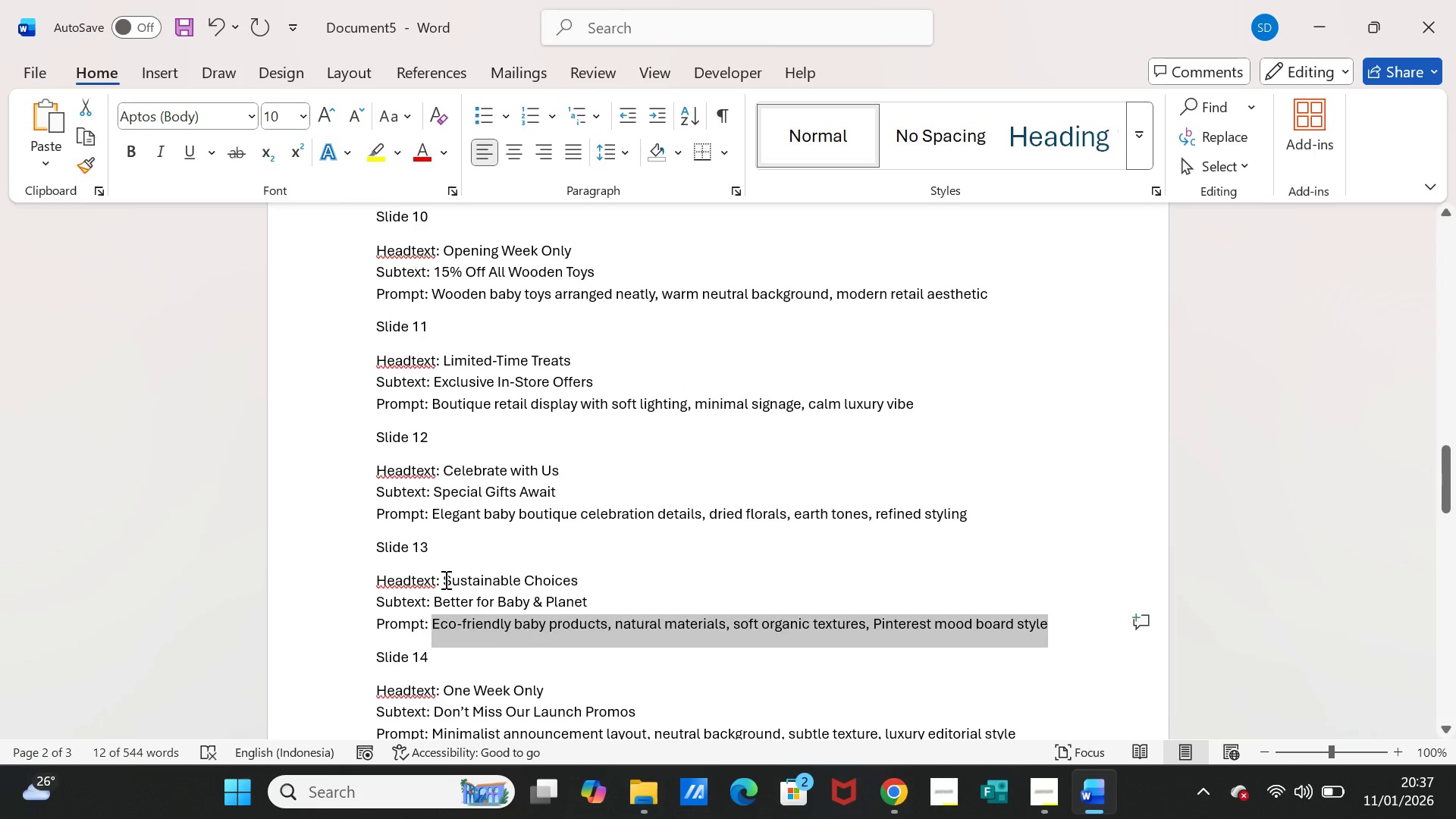 
left_click_drag(start_coordinate=[444, 579], to_coordinate=[553, 572])
 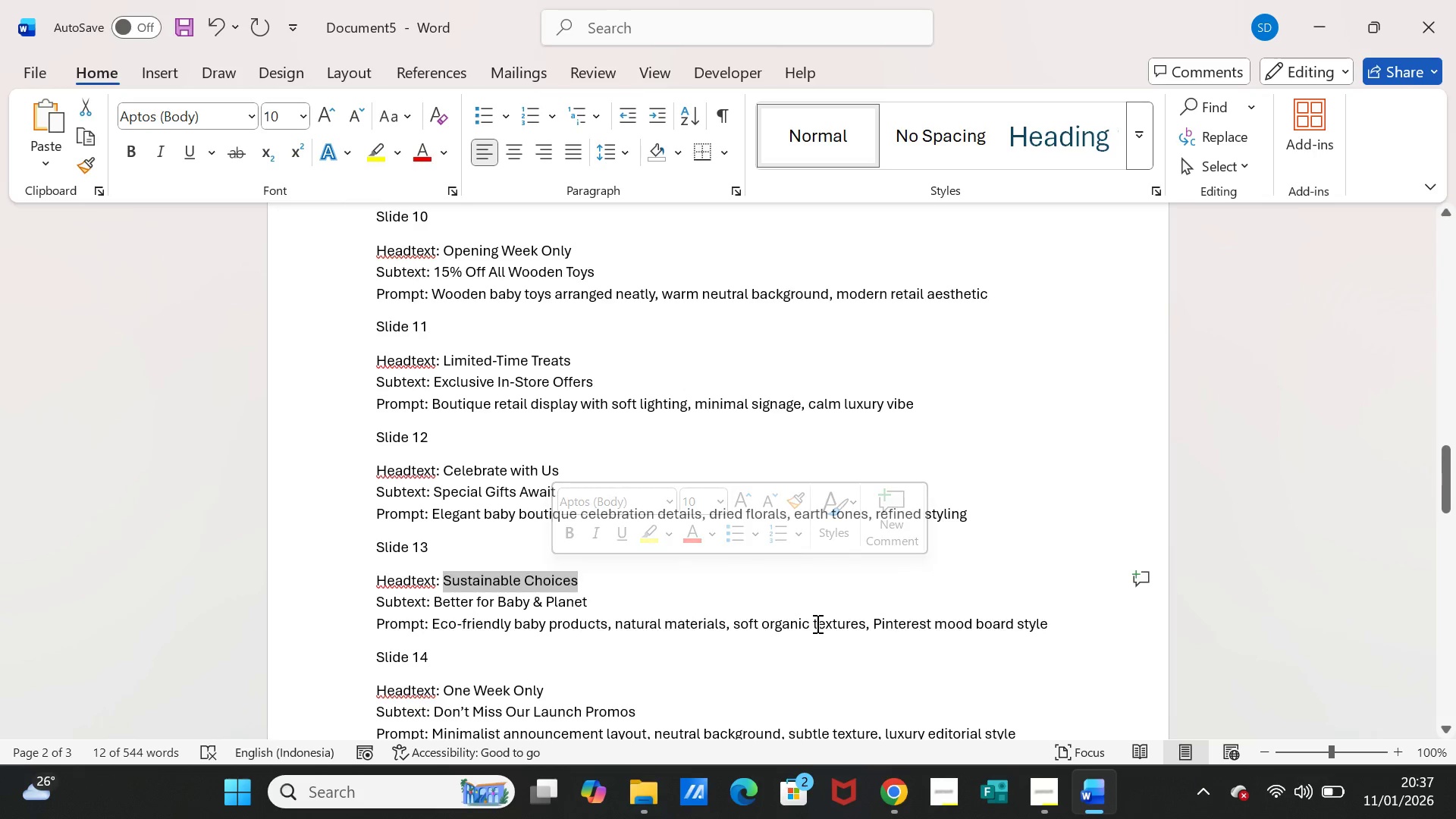 
key(Control+C)
 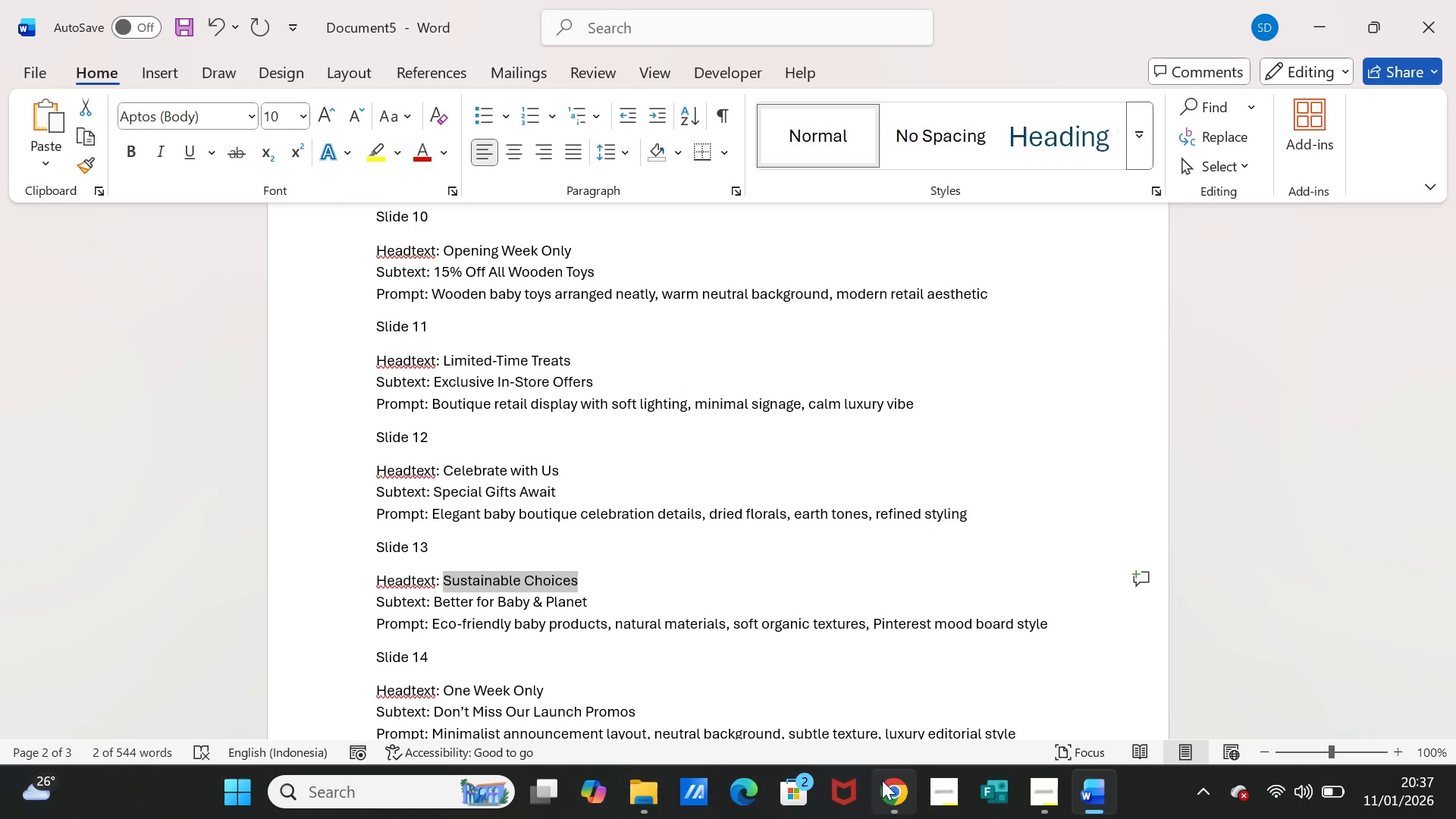 
left_click([882, 781])
 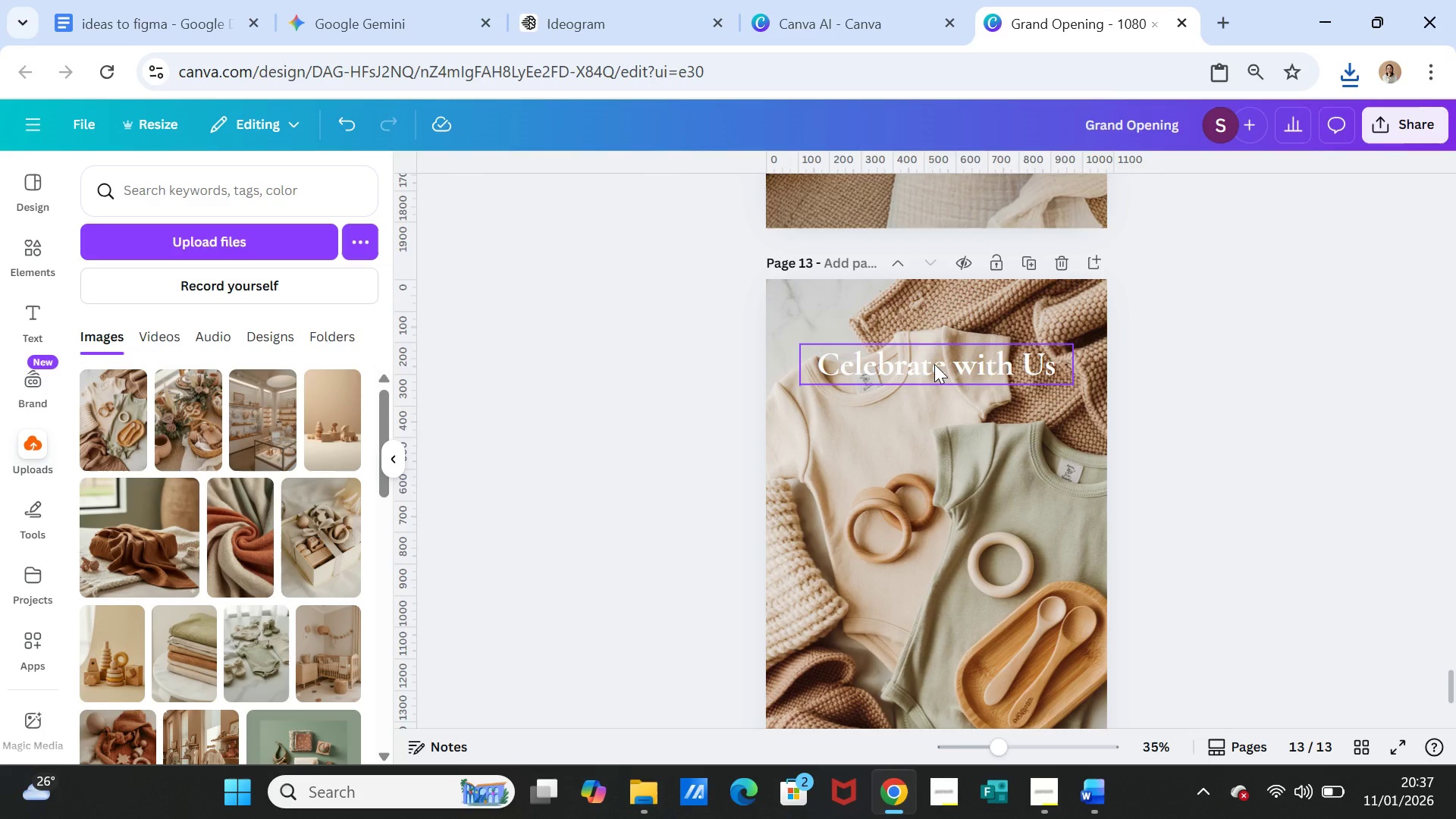 
double_click([934, 365])
 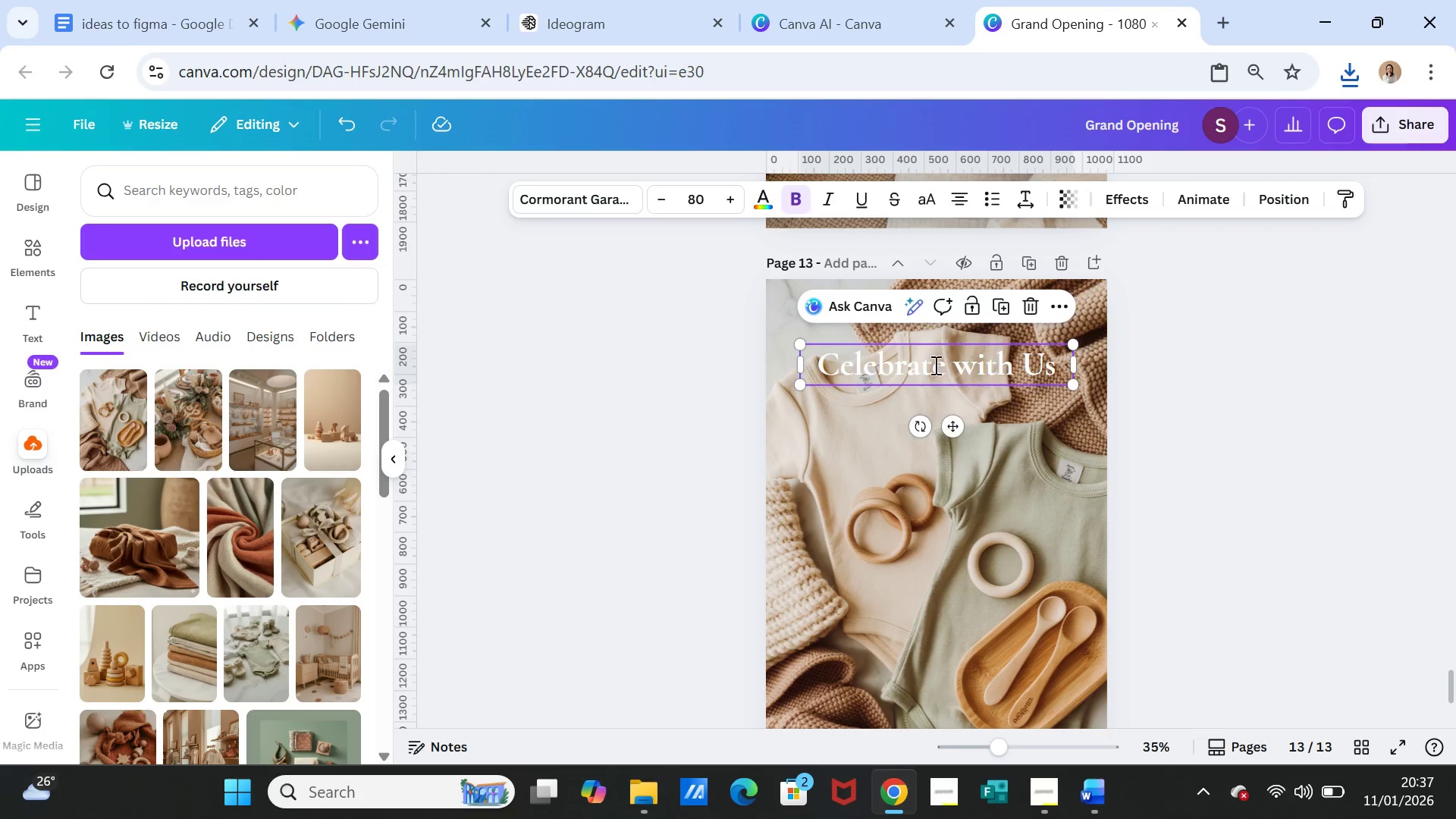 
triple_click([934, 365])
 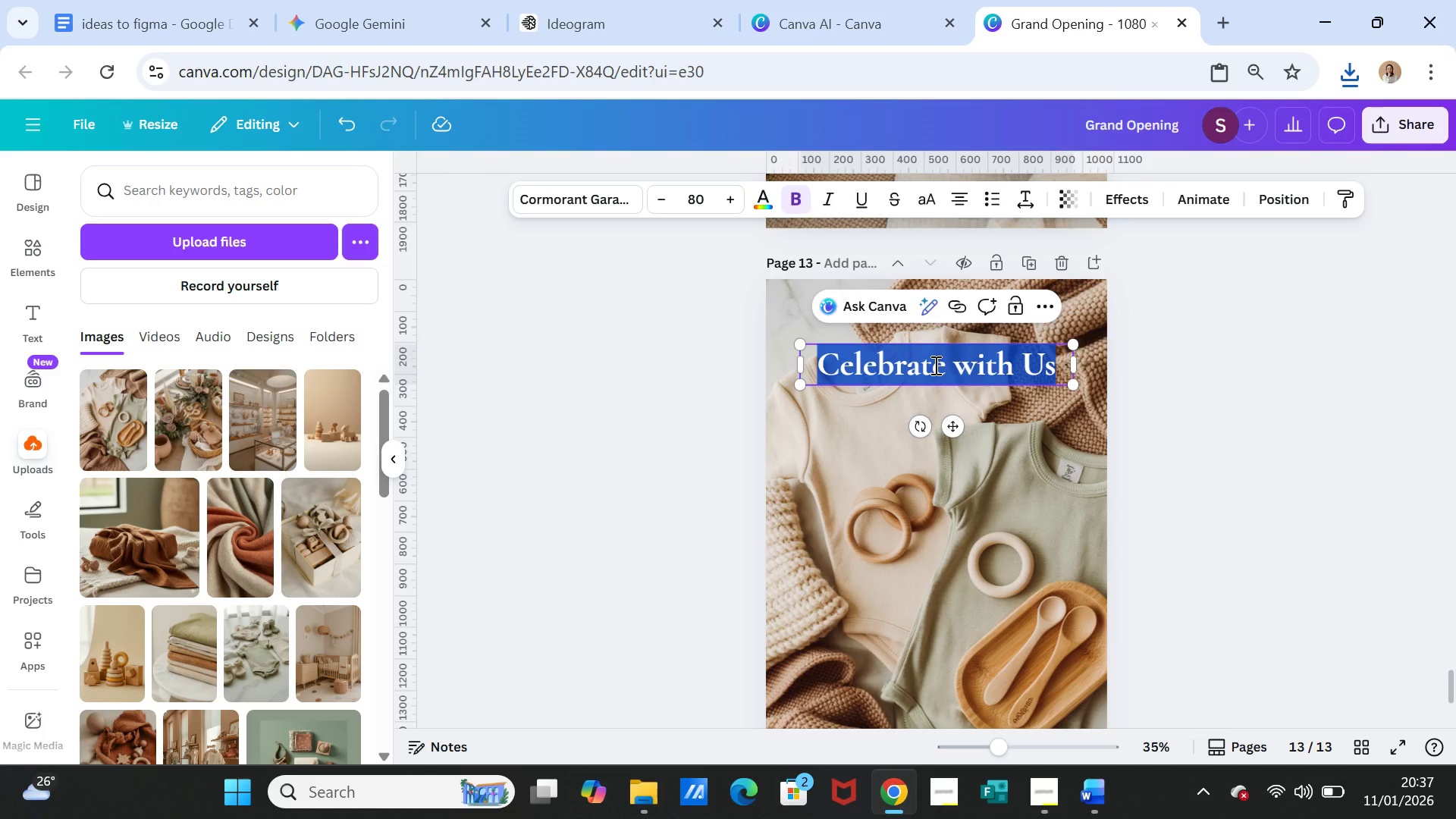 
key(Control+V)
 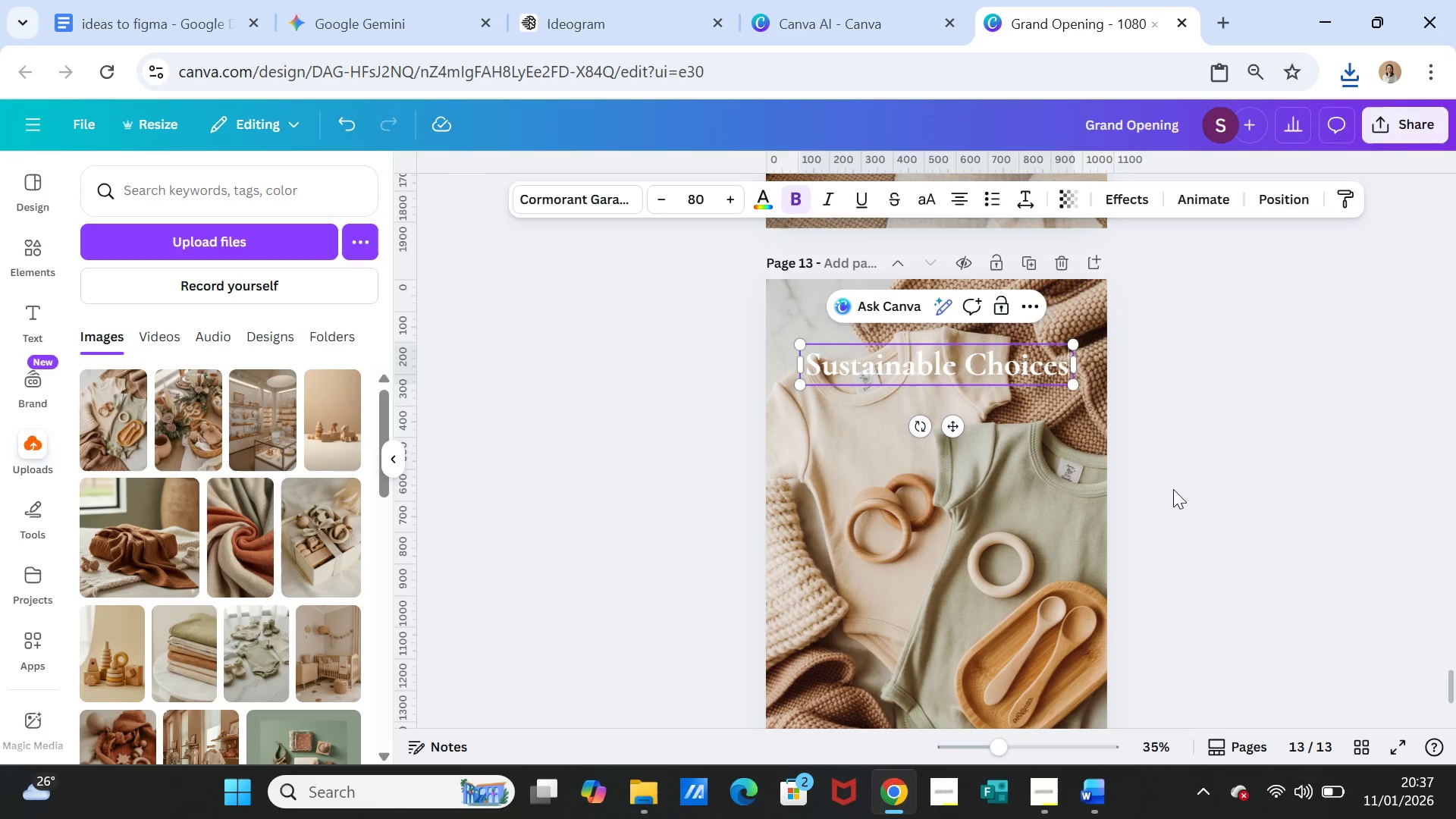 
left_click([1173, 489])
 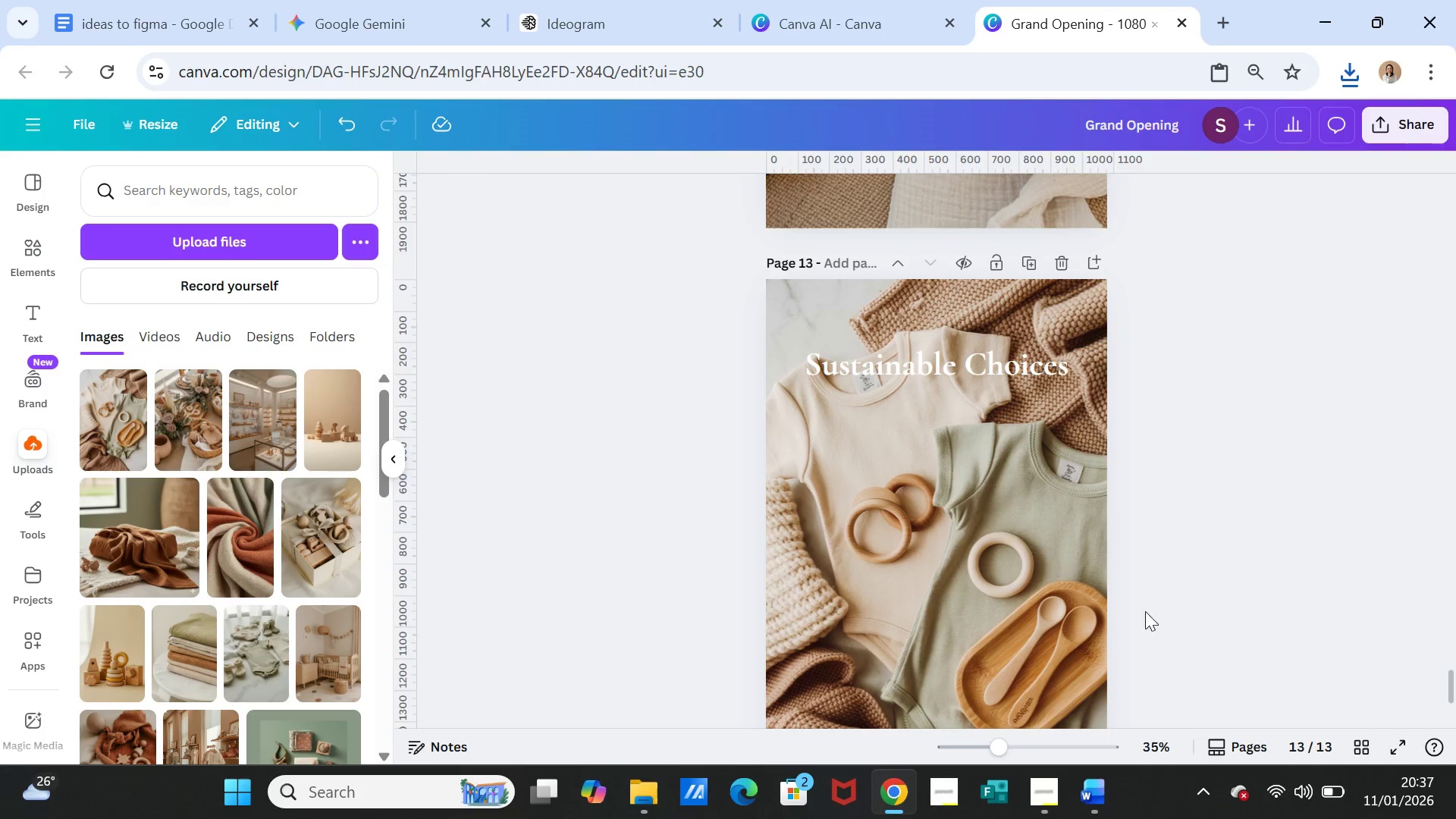 
left_click([1096, 810])
 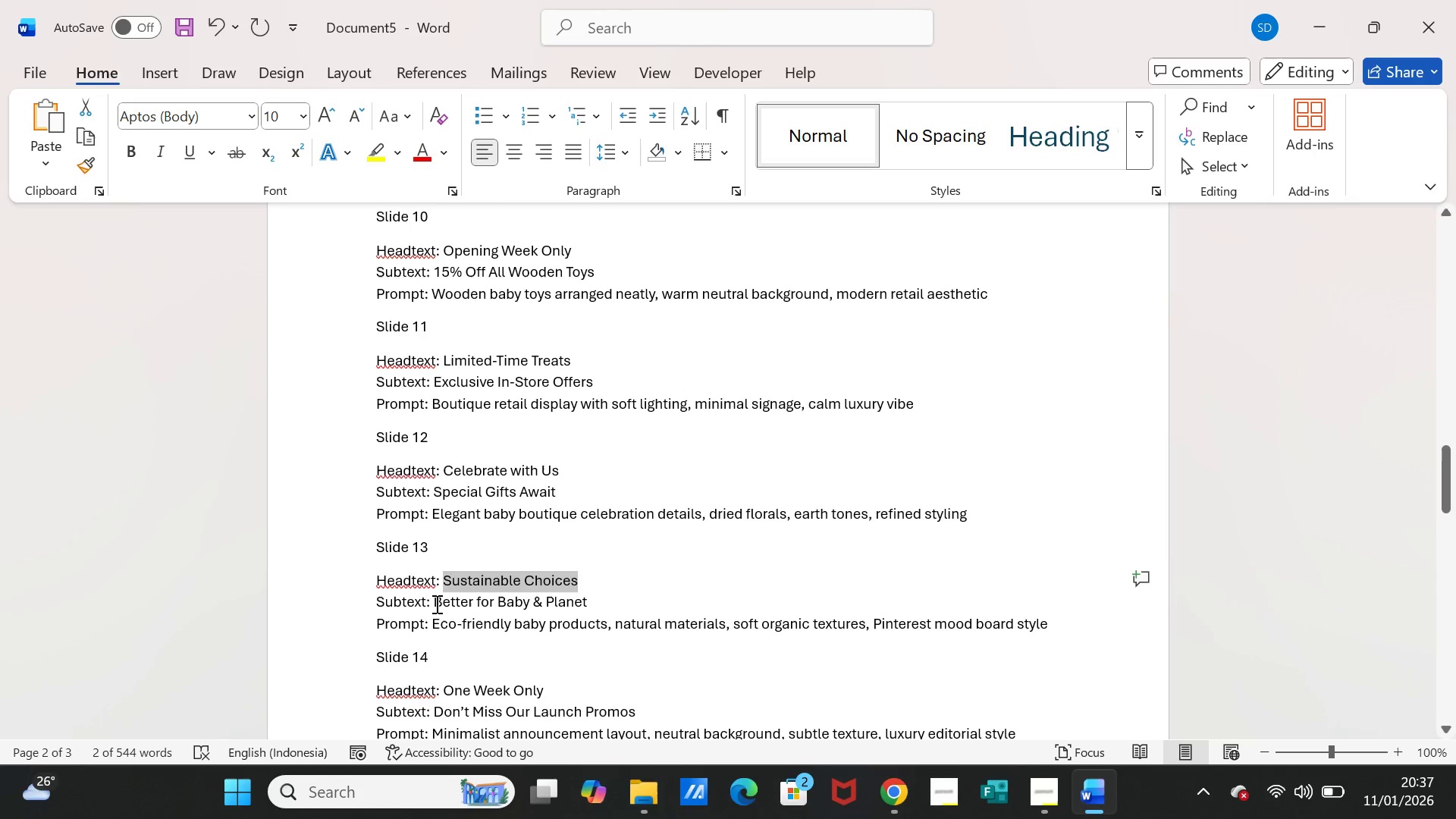 
left_click_drag(start_coordinate=[431, 601], to_coordinate=[443, 599])
 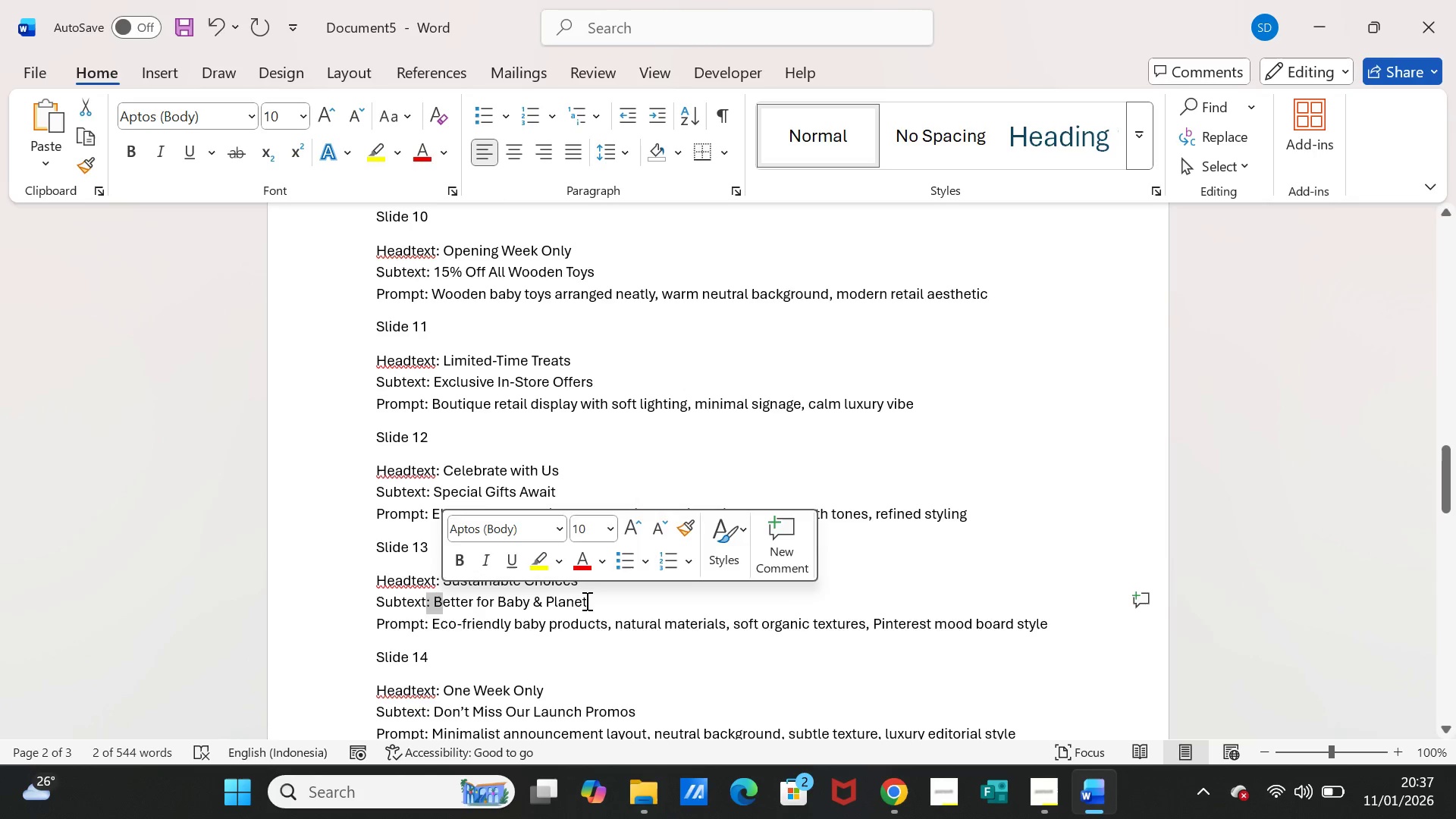 
left_click_drag(start_coordinate=[585, 601], to_coordinate=[439, 598])
 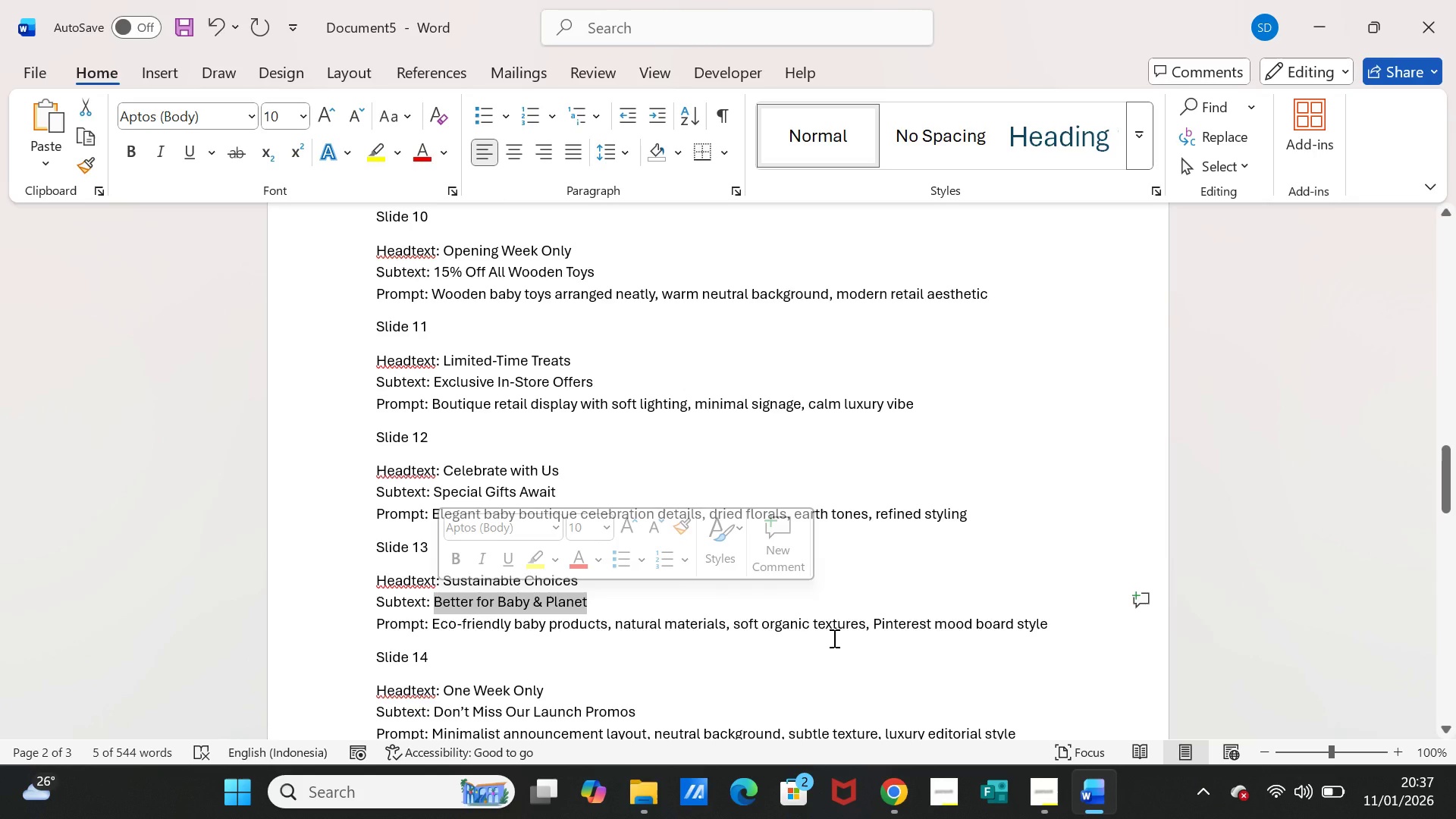 
key(Control+C)
 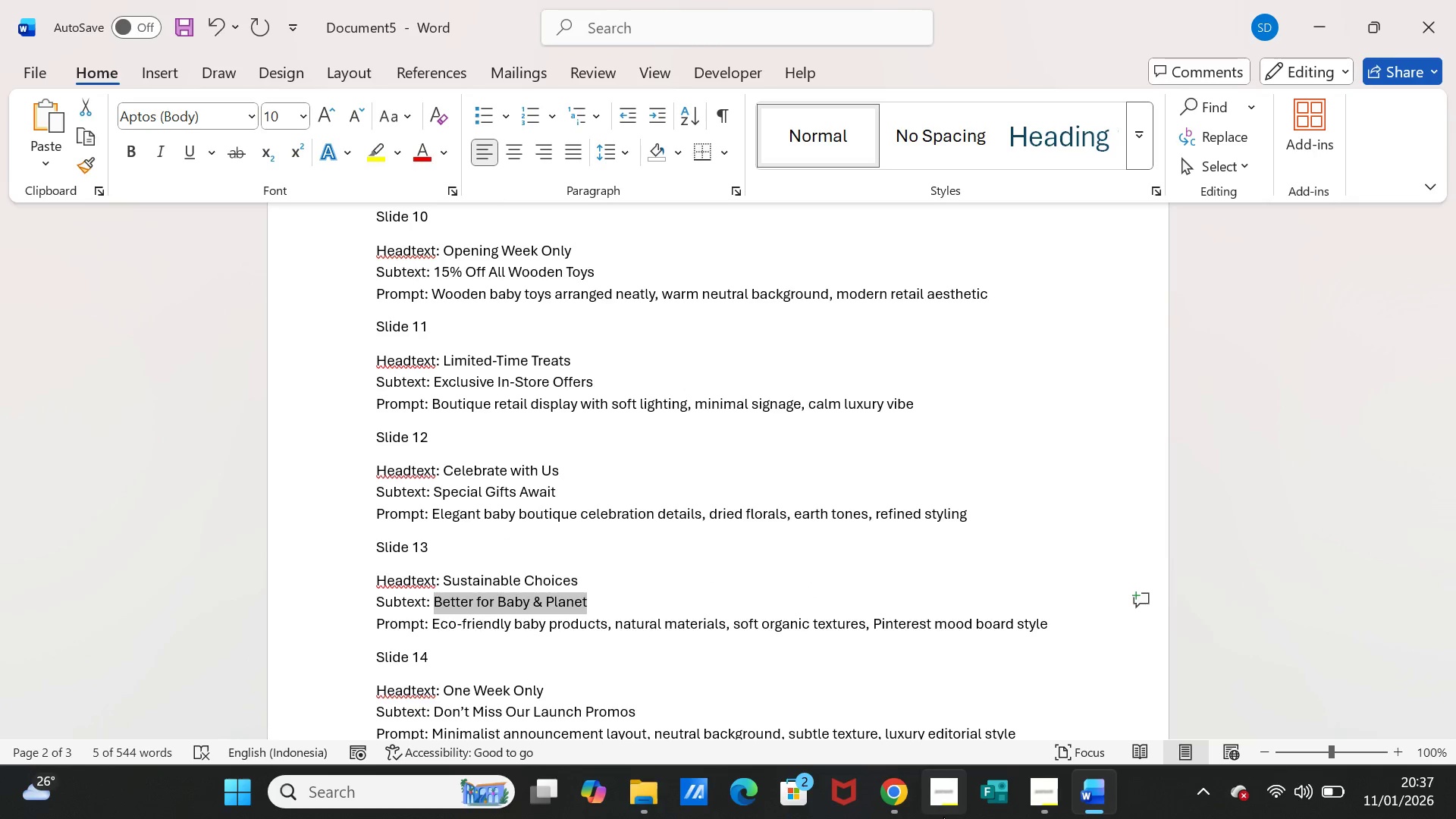 
mouse_move([924, 795])
 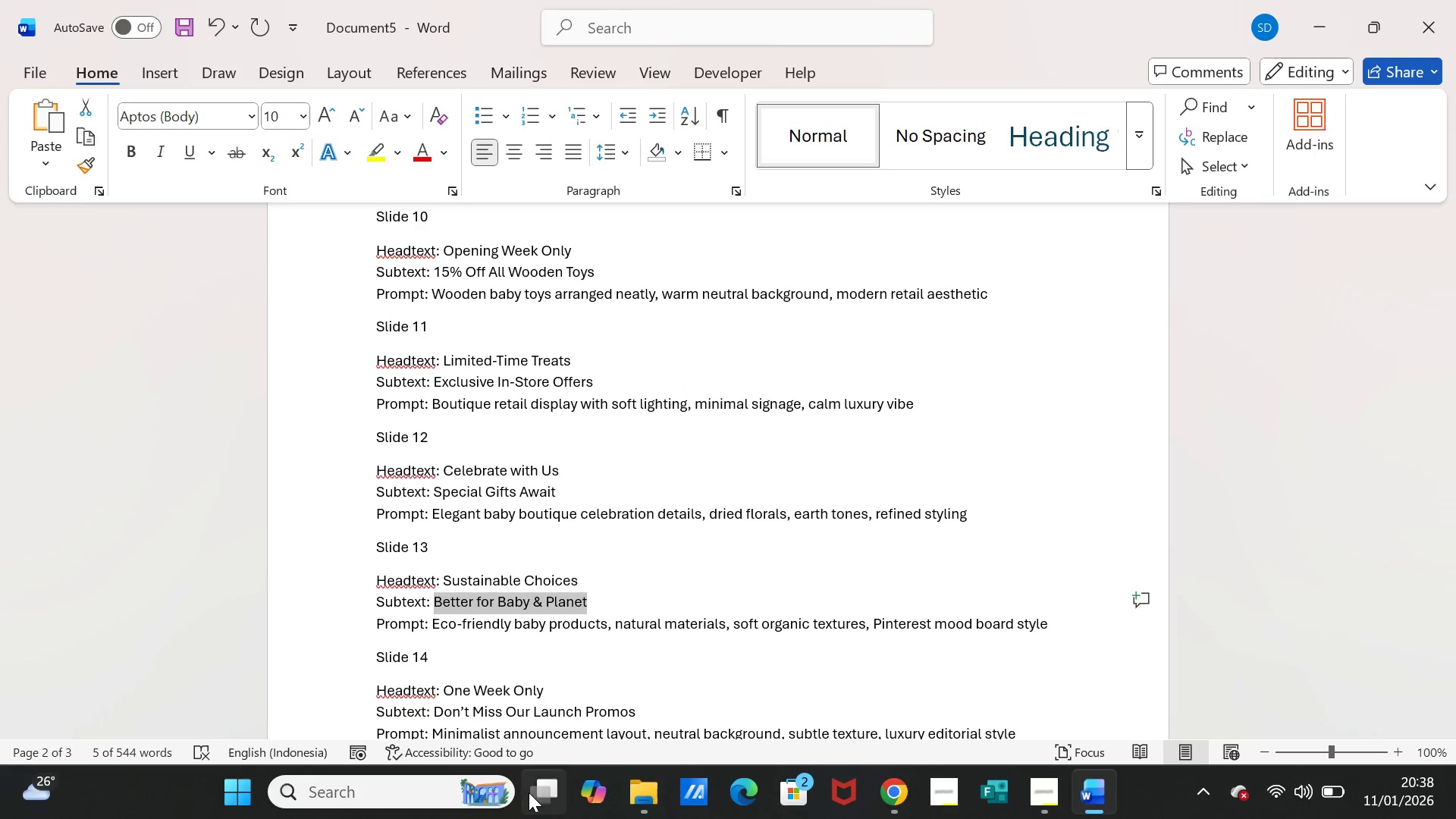 
wait(90.69)
 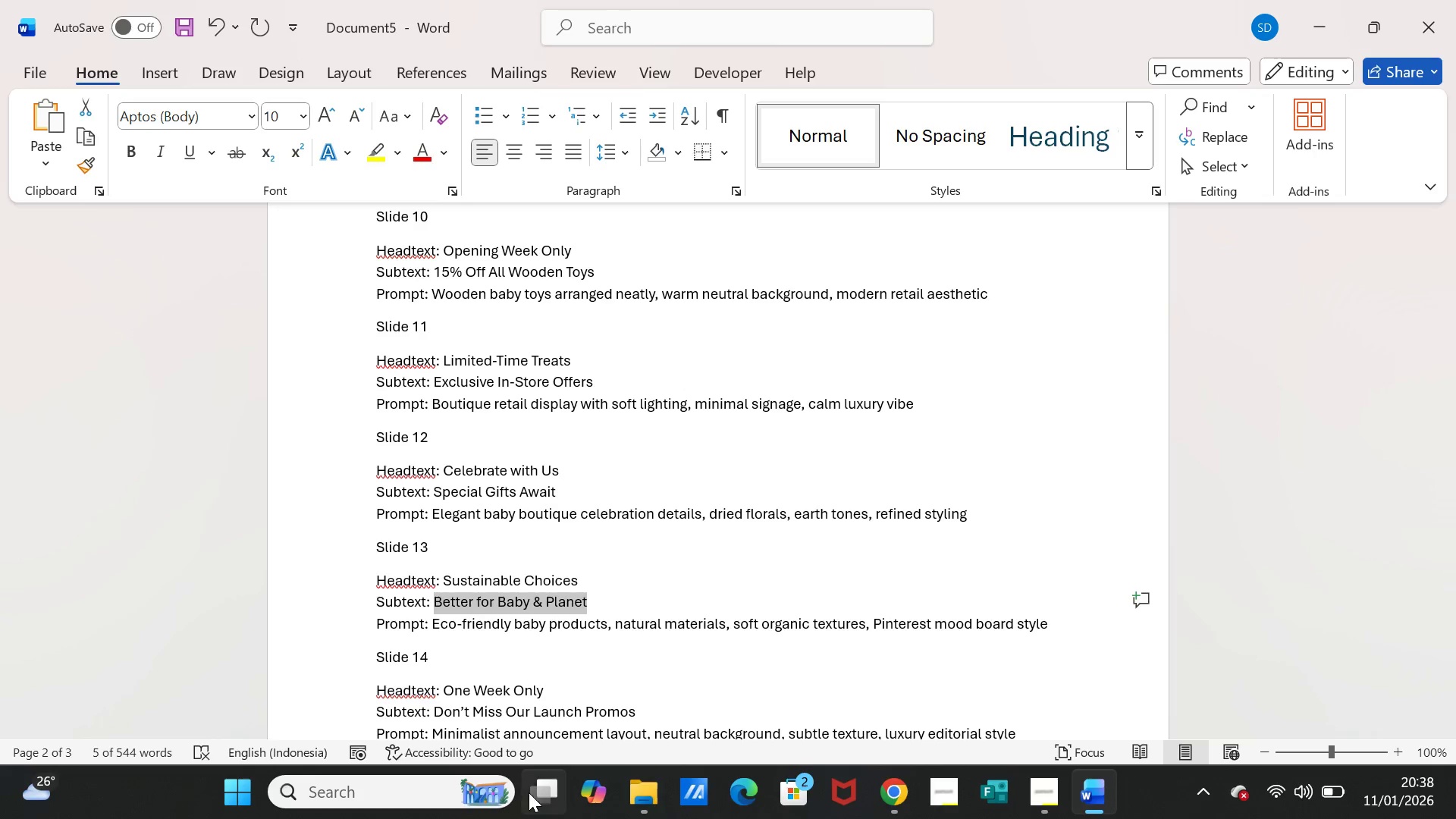 
left_click([891, 790])
 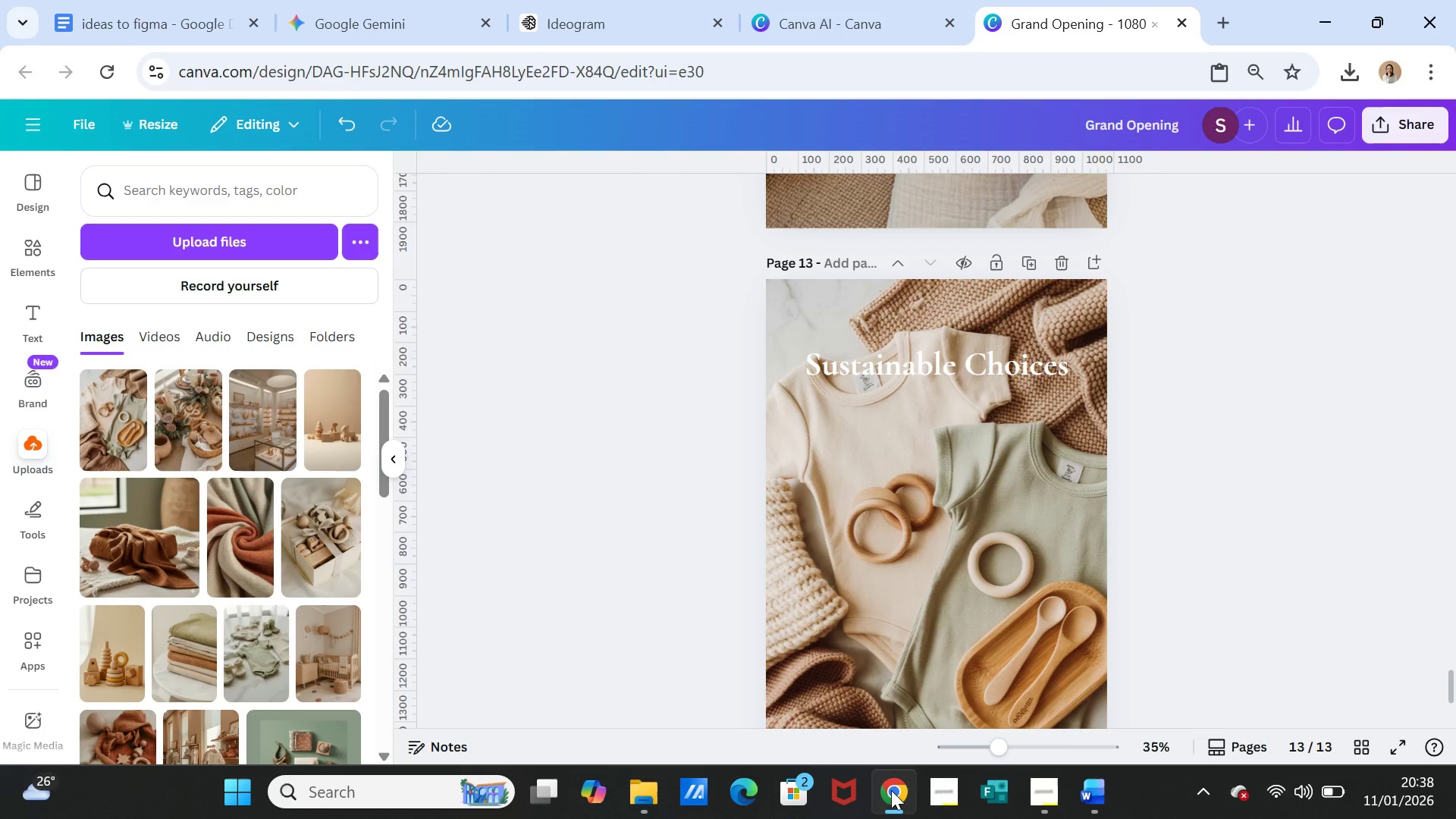 
left_click([891, 790])
 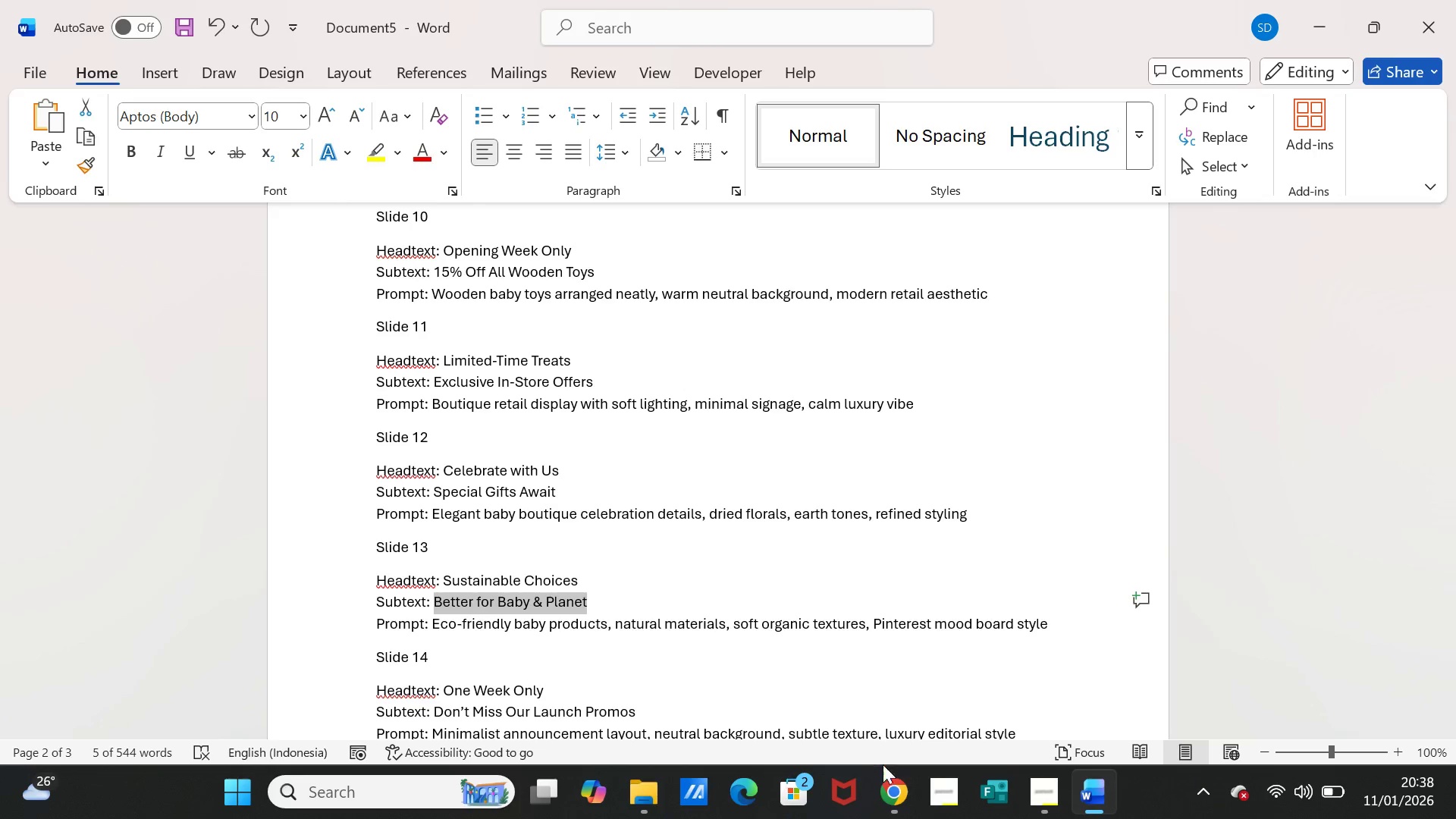 
left_click([898, 783])
 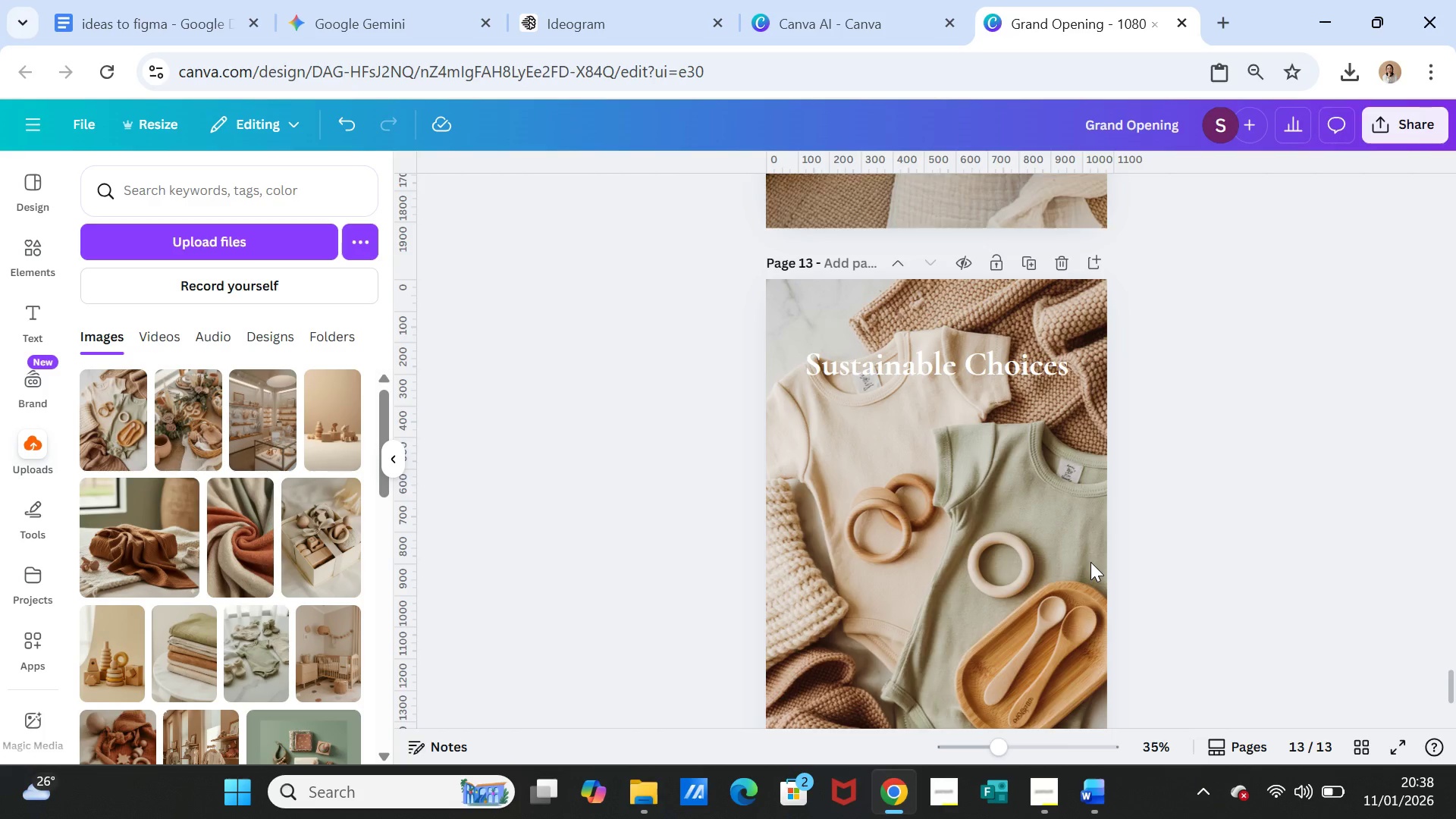 
scroll: coordinate [1090, 562], scroll_direction: down, amount: 1.0
 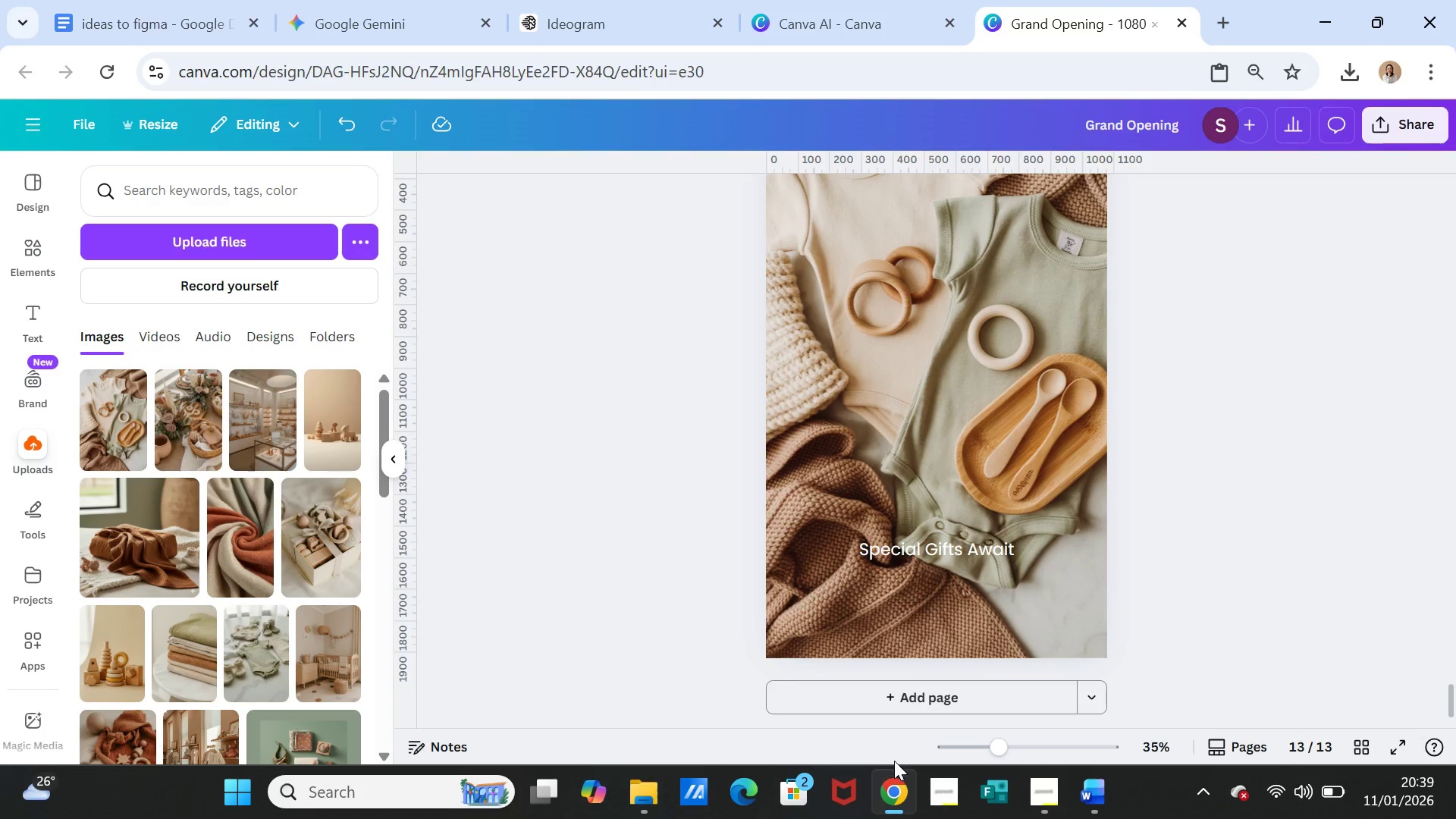 
left_click([899, 780])
 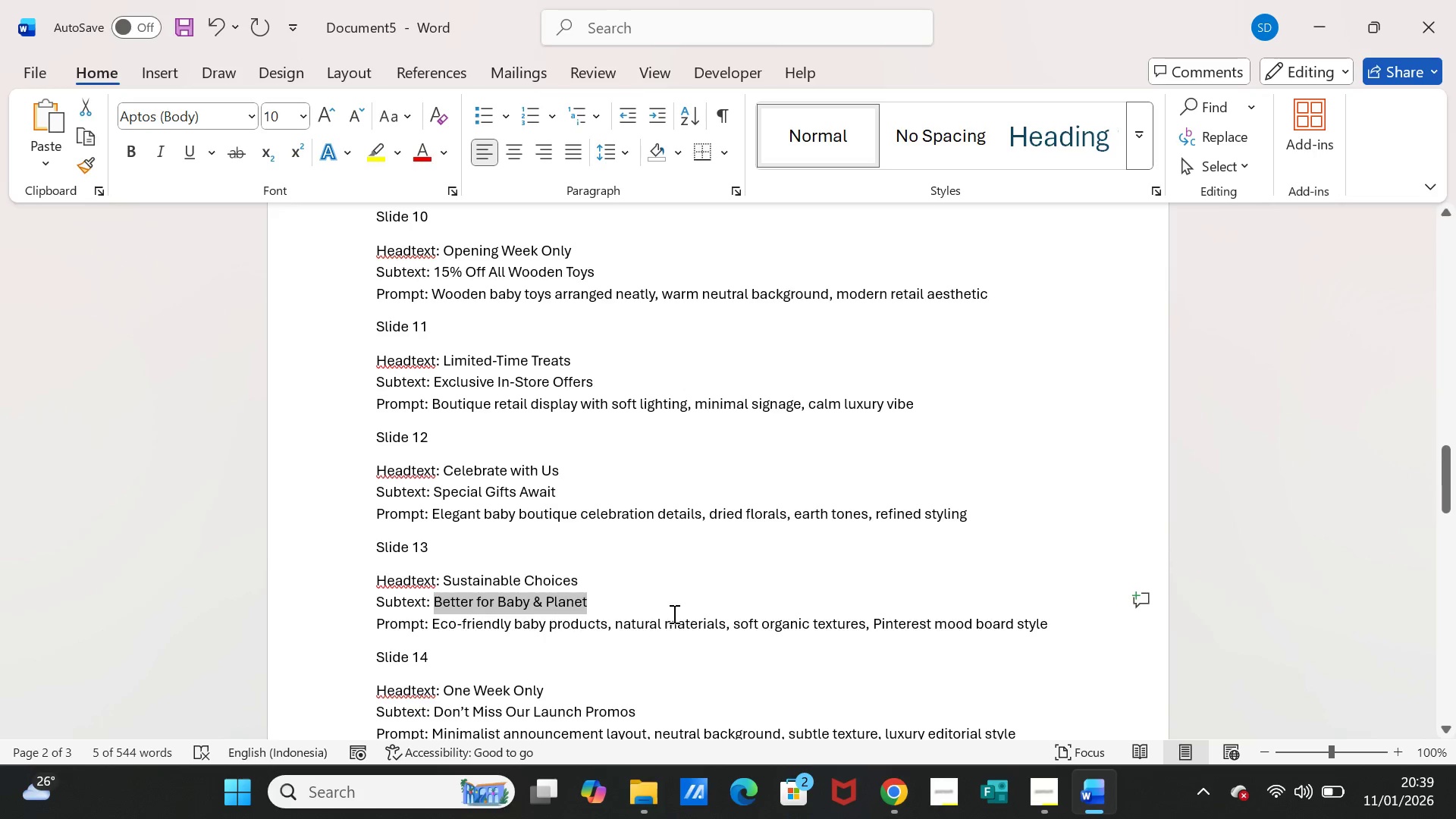 
key(Control+C)
 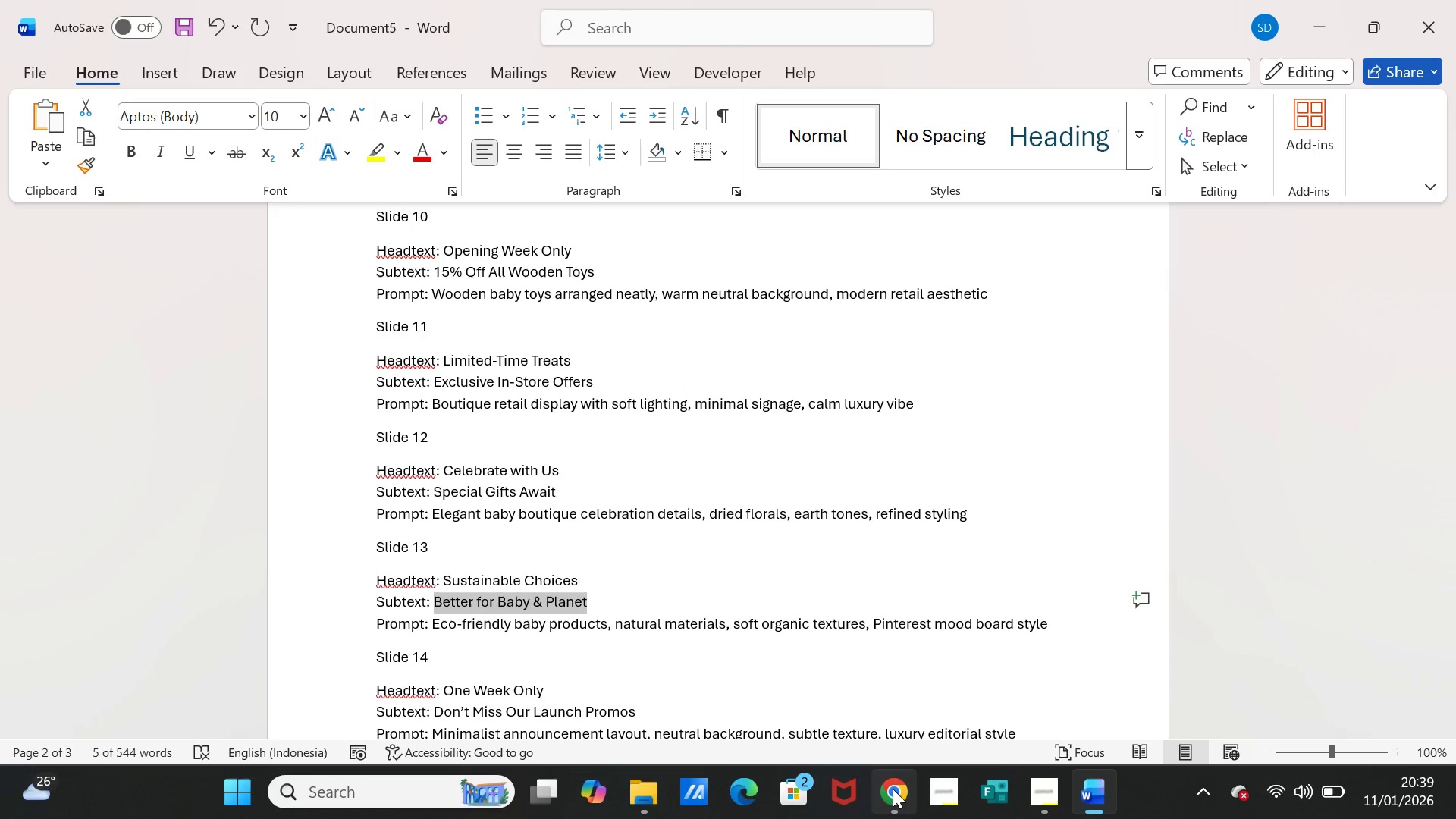 
left_click([893, 789])
 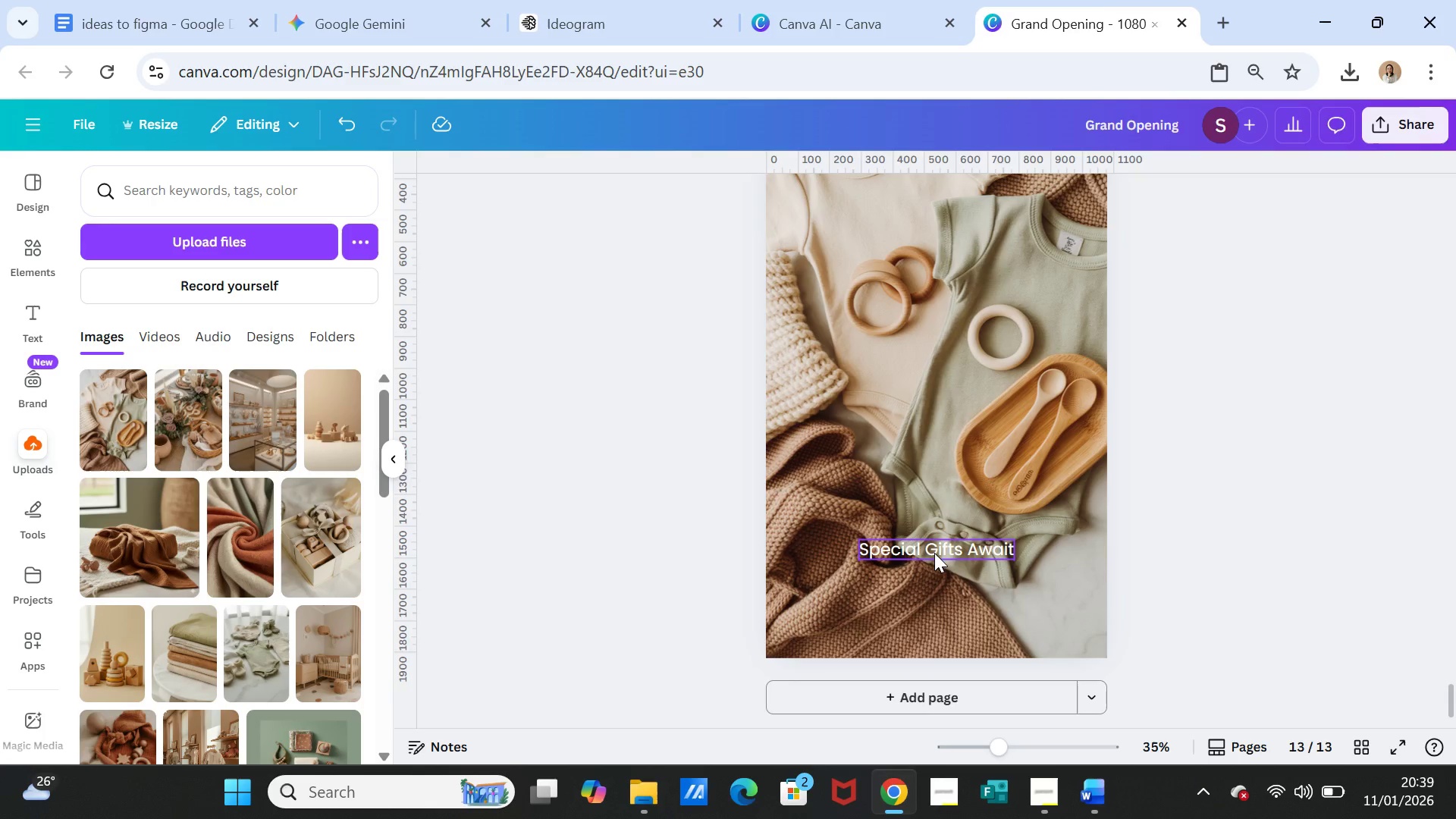 
double_click([934, 553])
 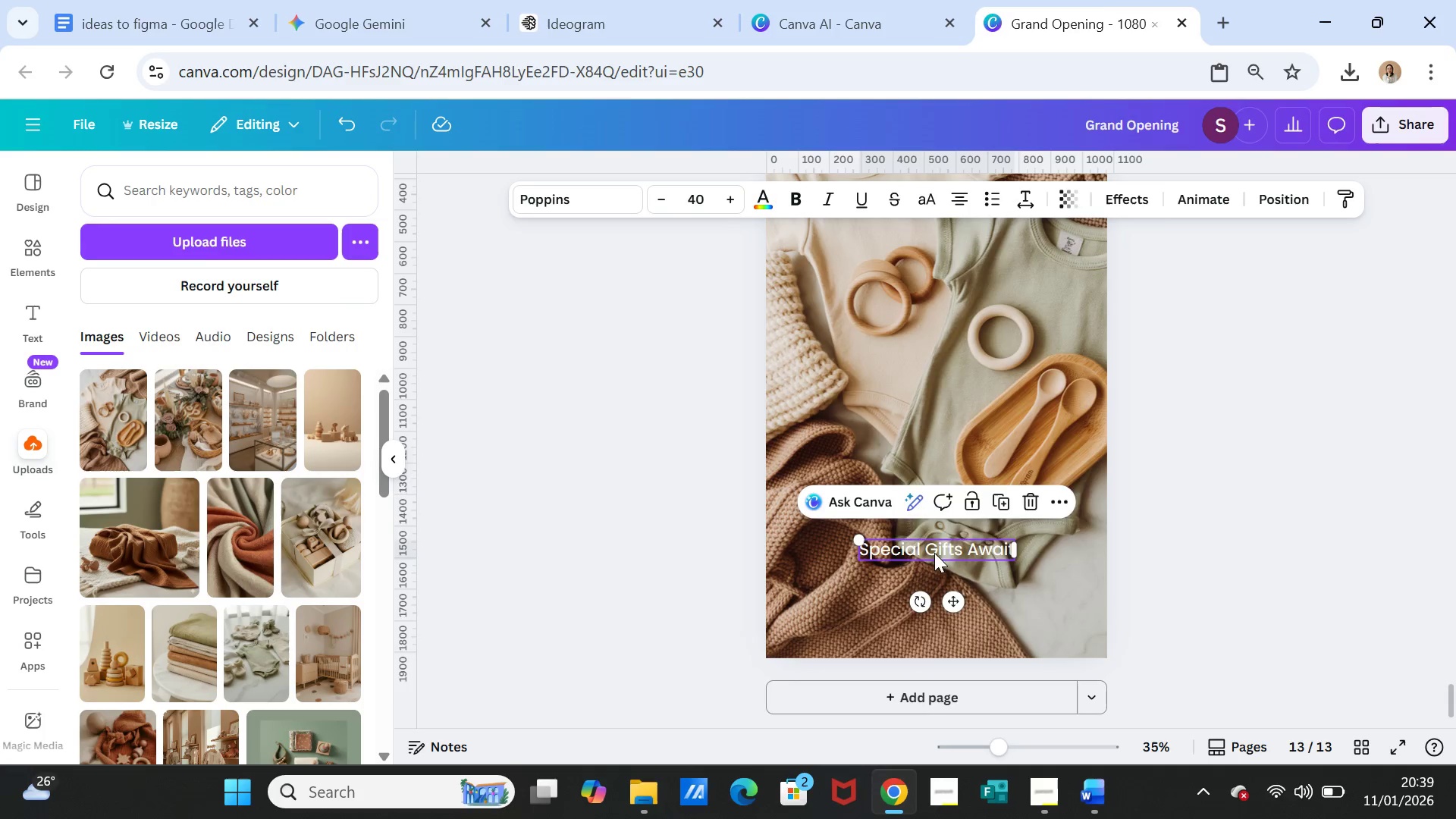 
triple_click([934, 553])
 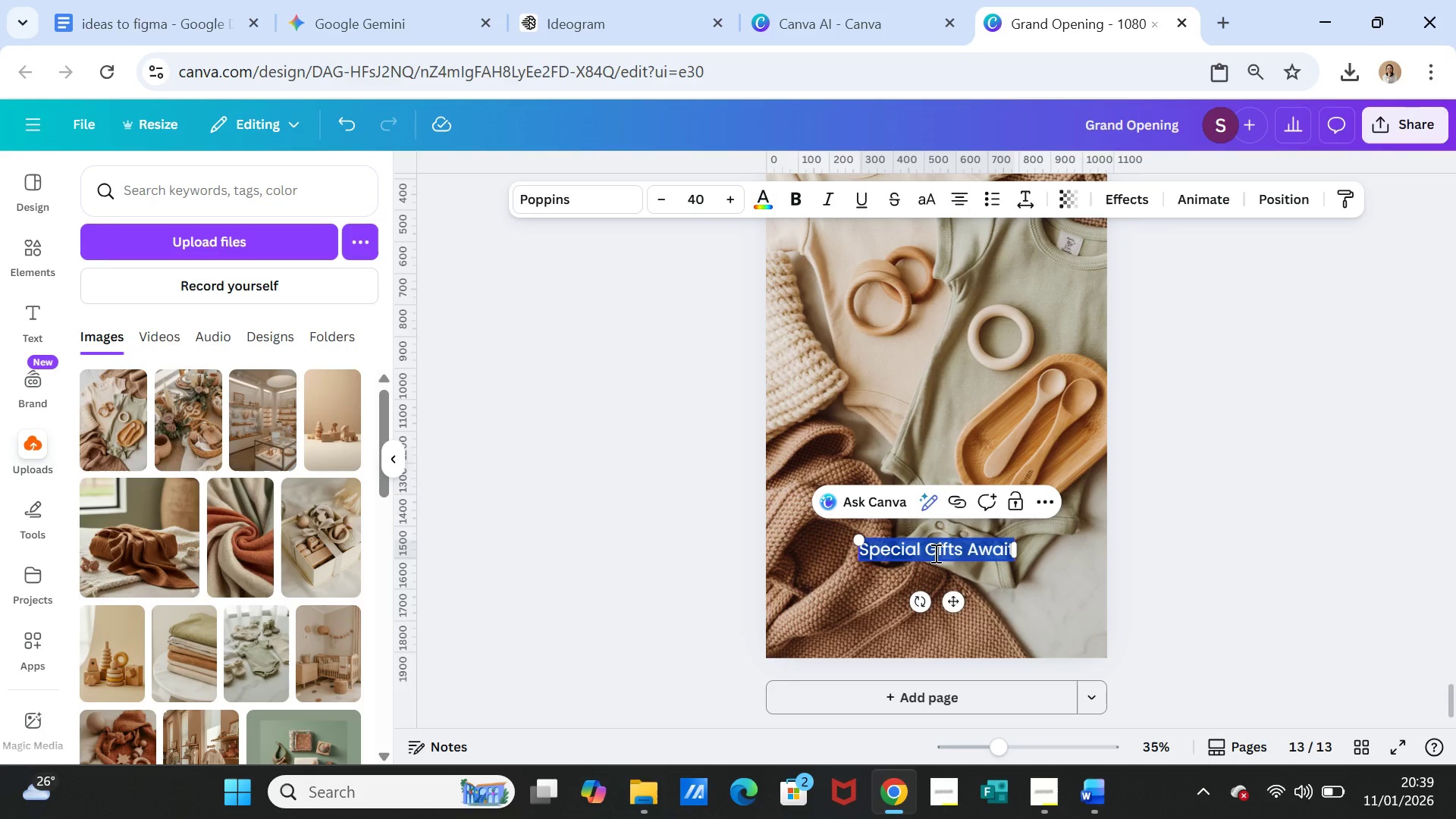 
key(Control+V)
 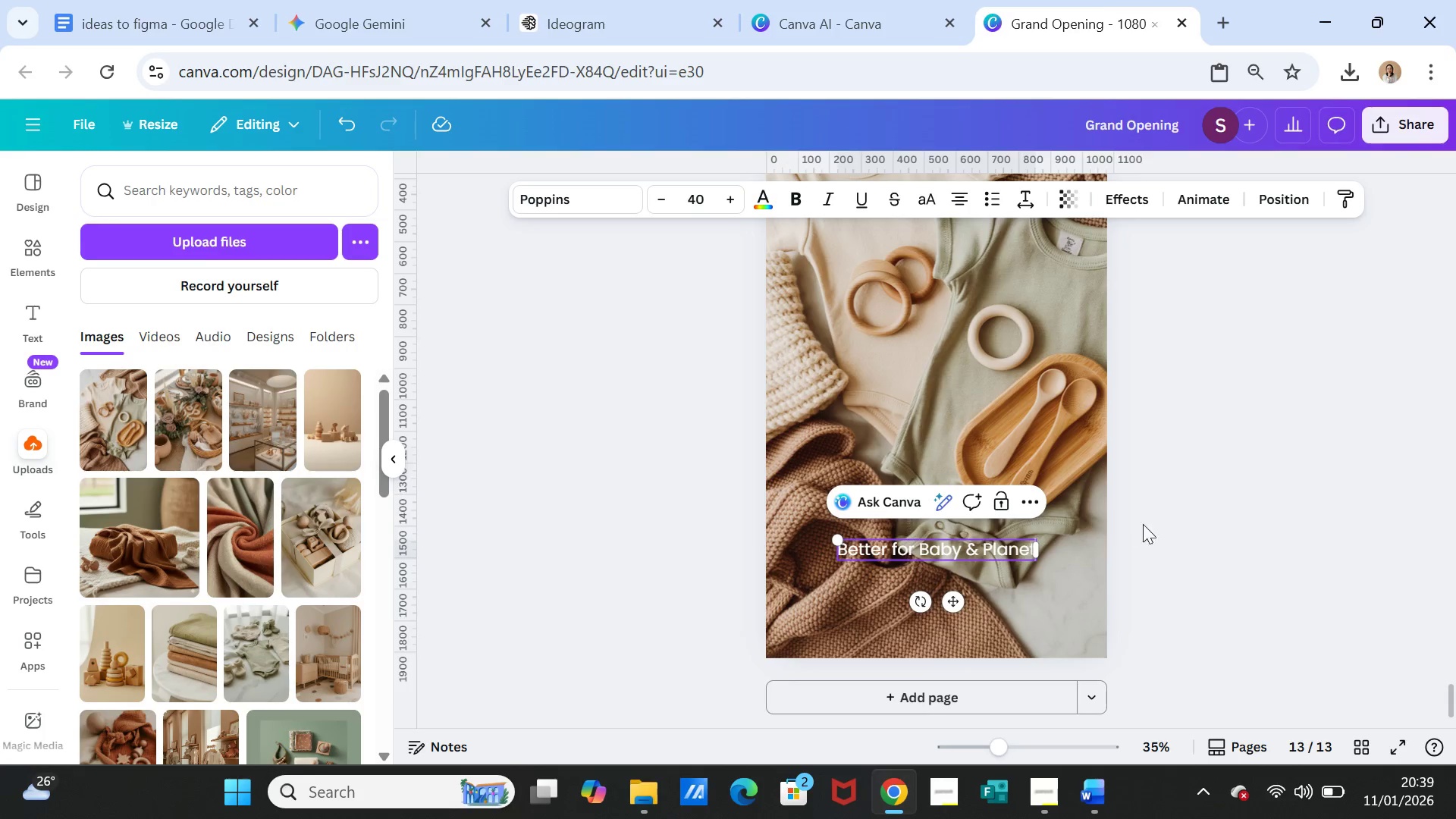 
left_click([1150, 529])
 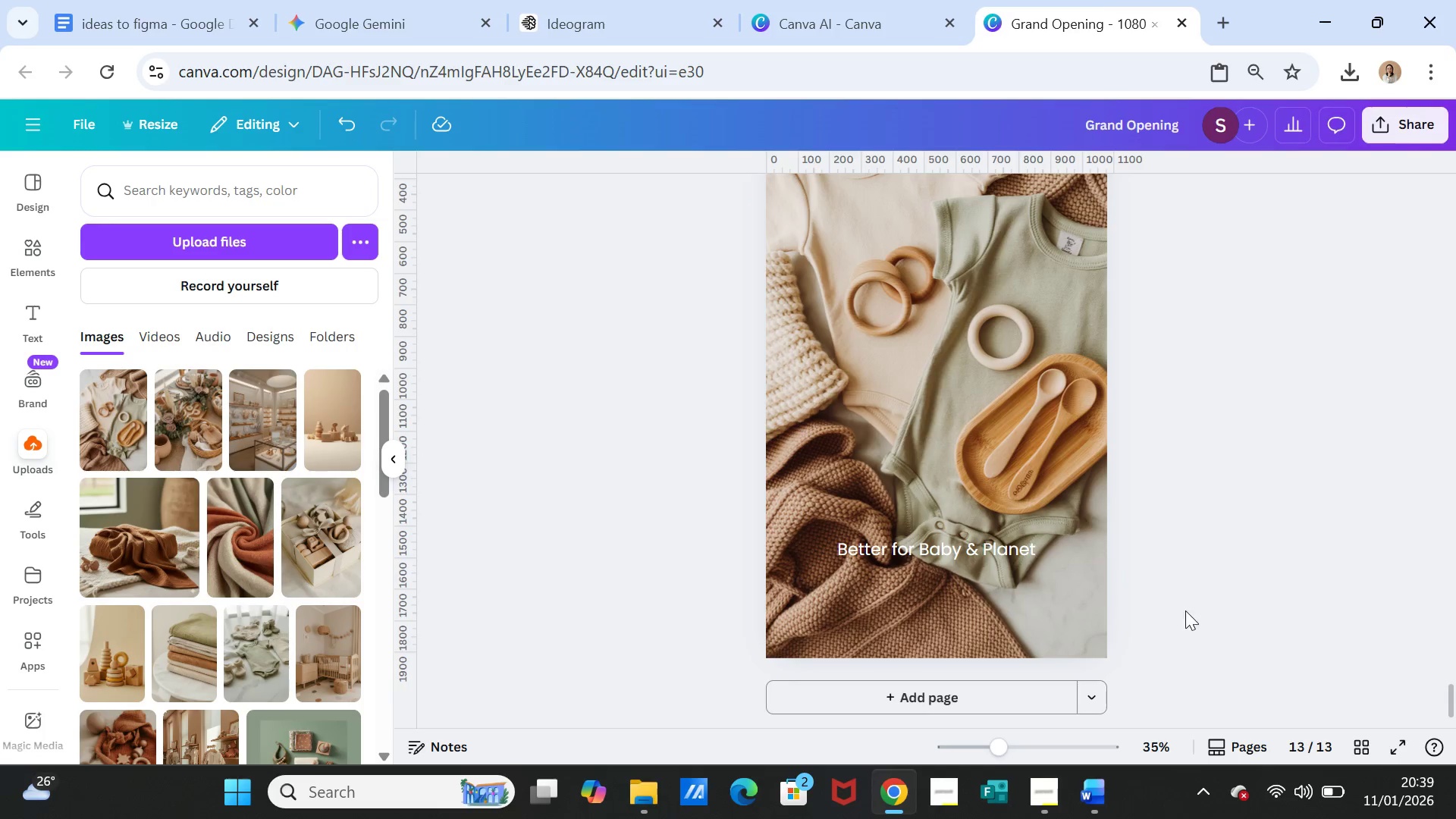 
scroll: coordinate [1185, 610], scroll_direction: up, amount: 1.0
 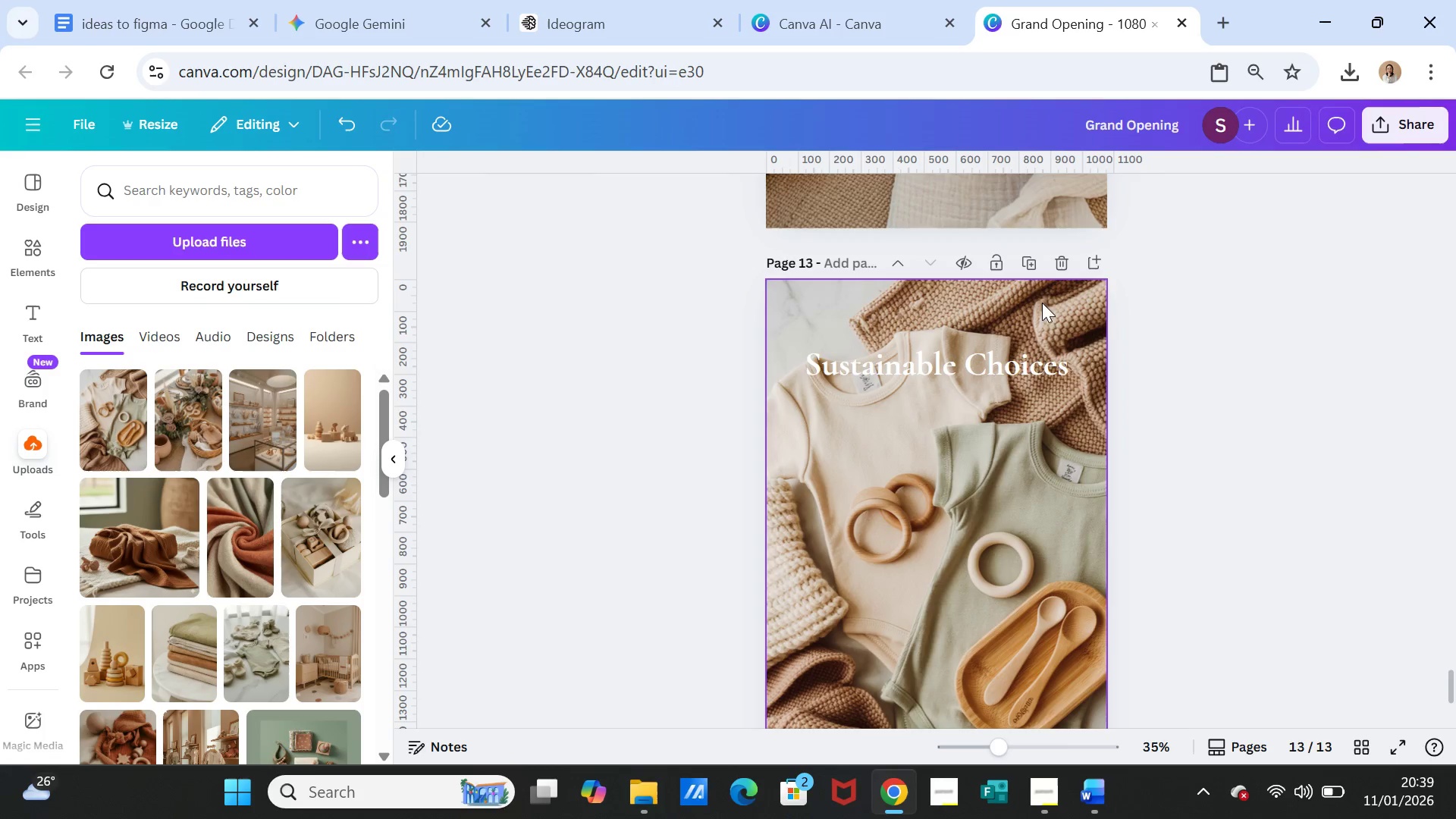 
left_click([1029, 262])
 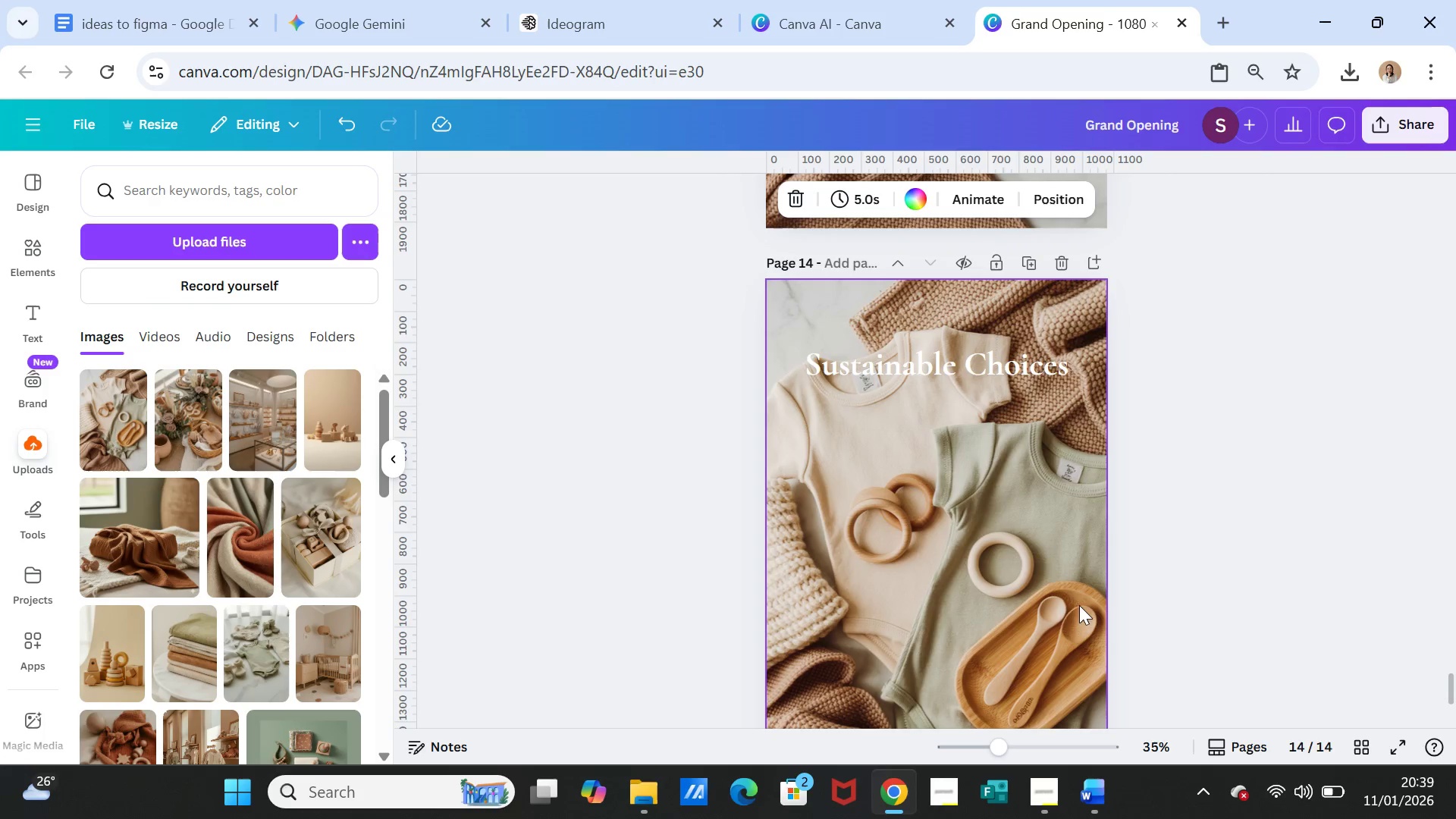 
left_click([1049, 604])
 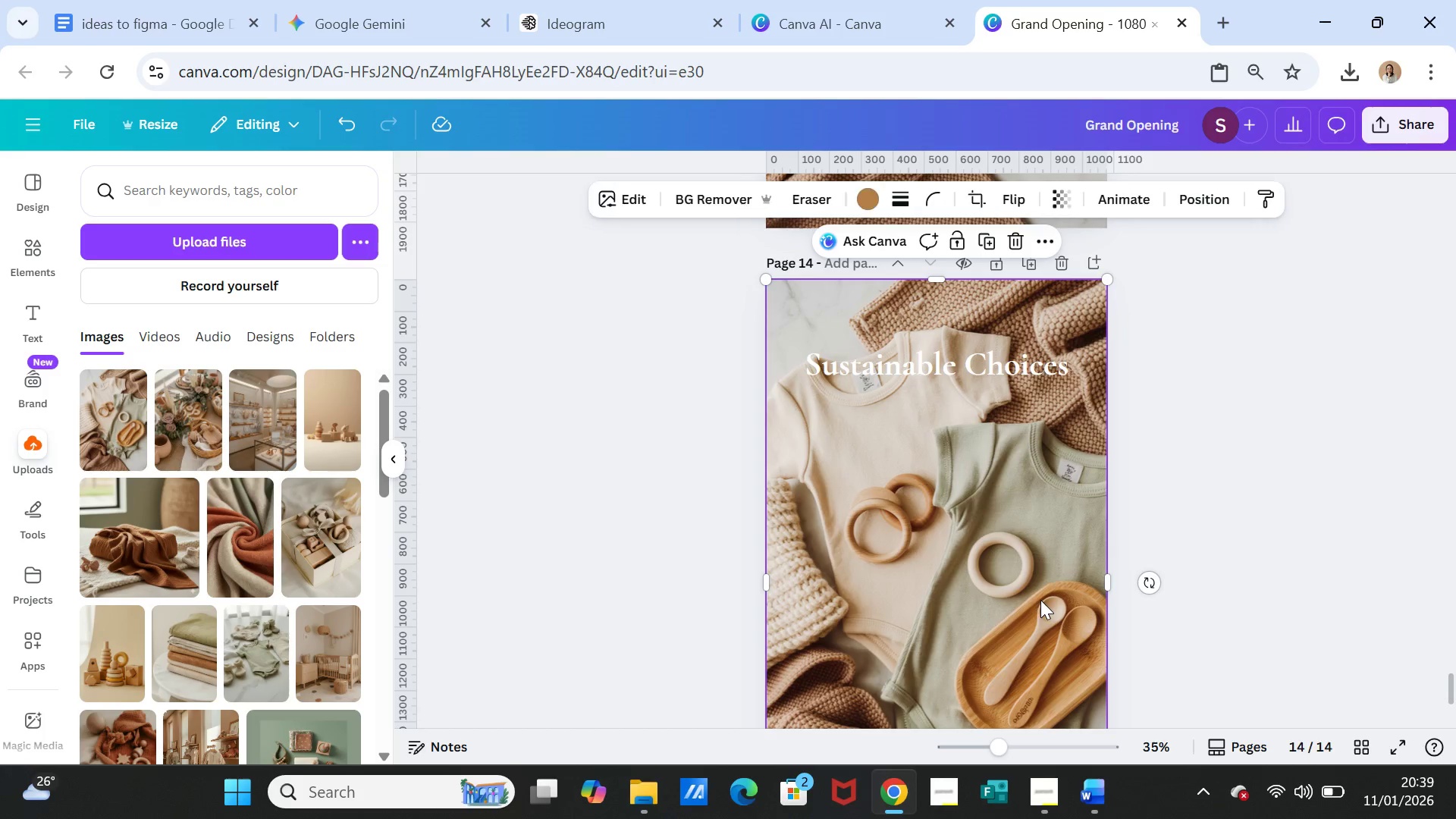 
key(Delete)
 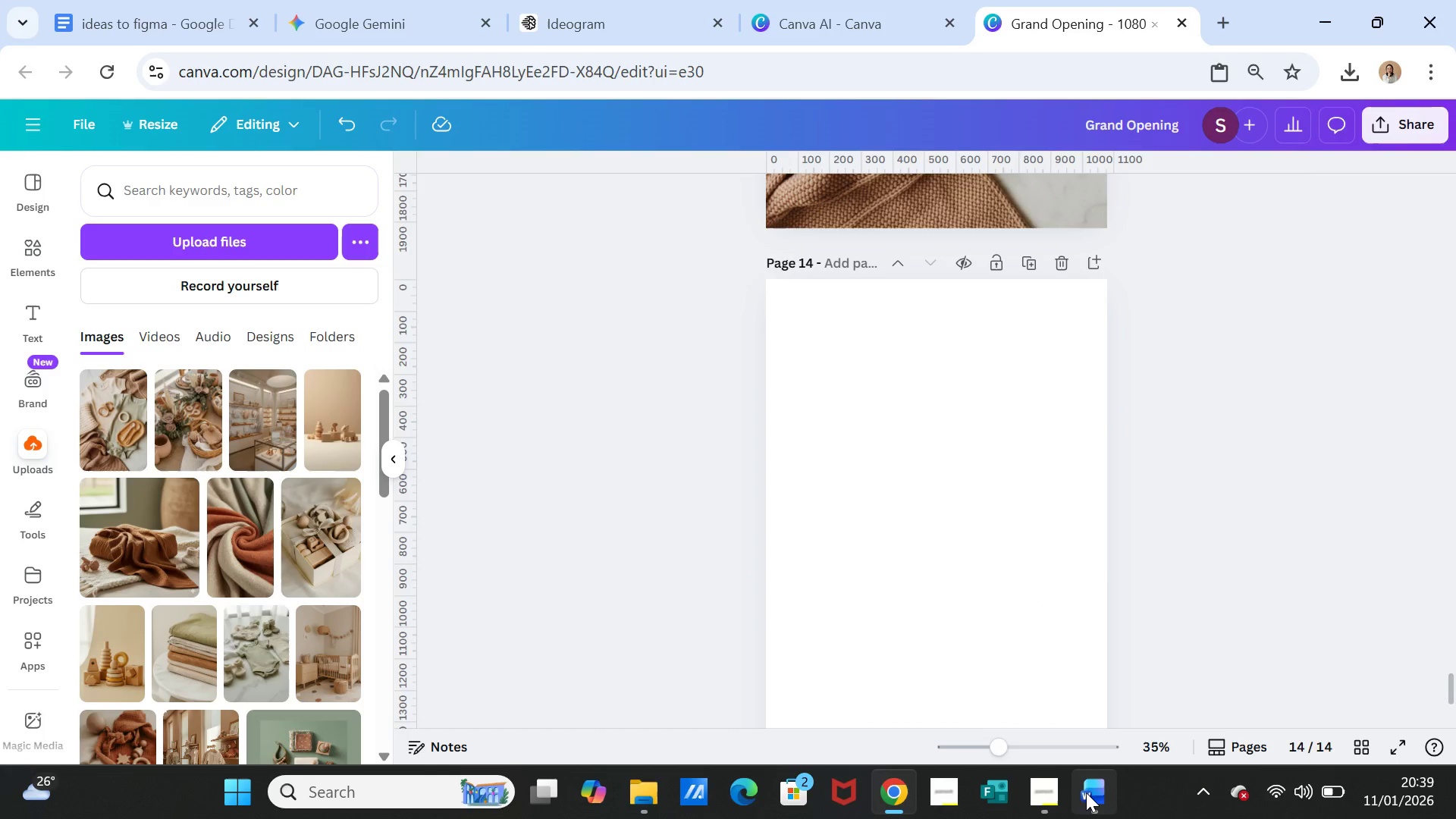 
left_click([1086, 792])
 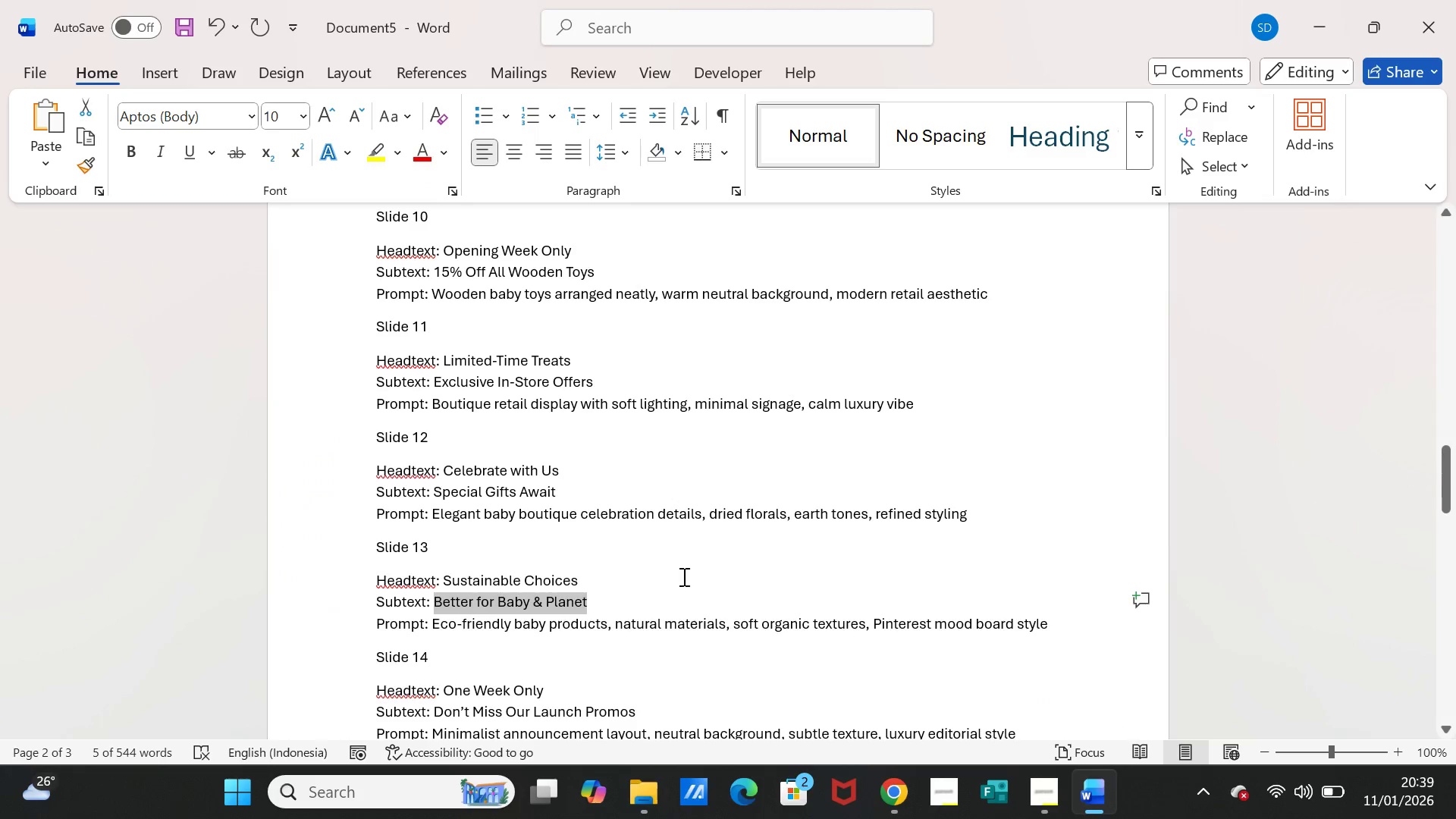 
scroll: coordinate [588, 588], scroll_direction: down, amount: 3.0
 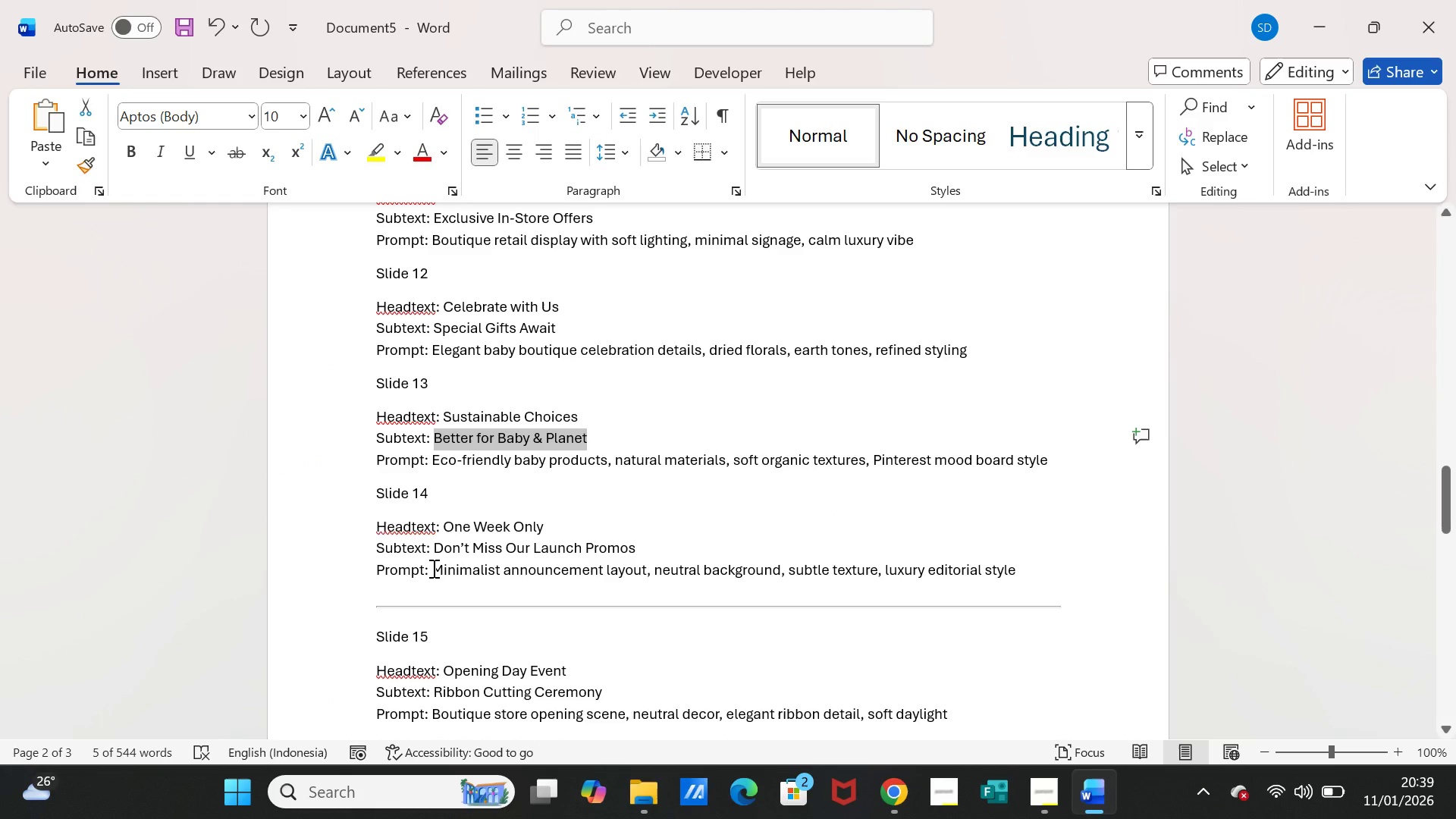 
left_click_drag(start_coordinate=[432, 568], to_coordinate=[1013, 563])
 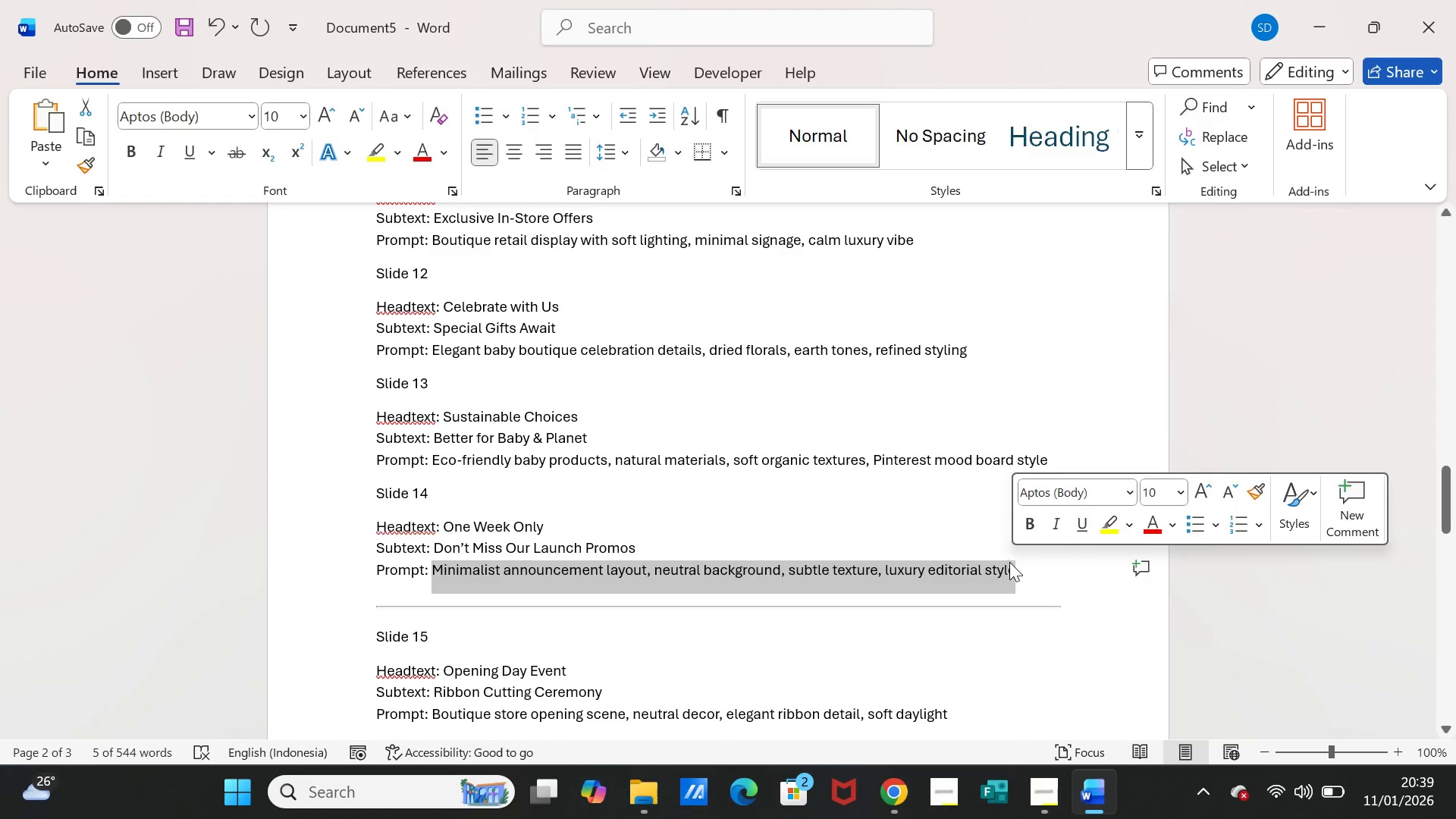 
key(Control+C)
 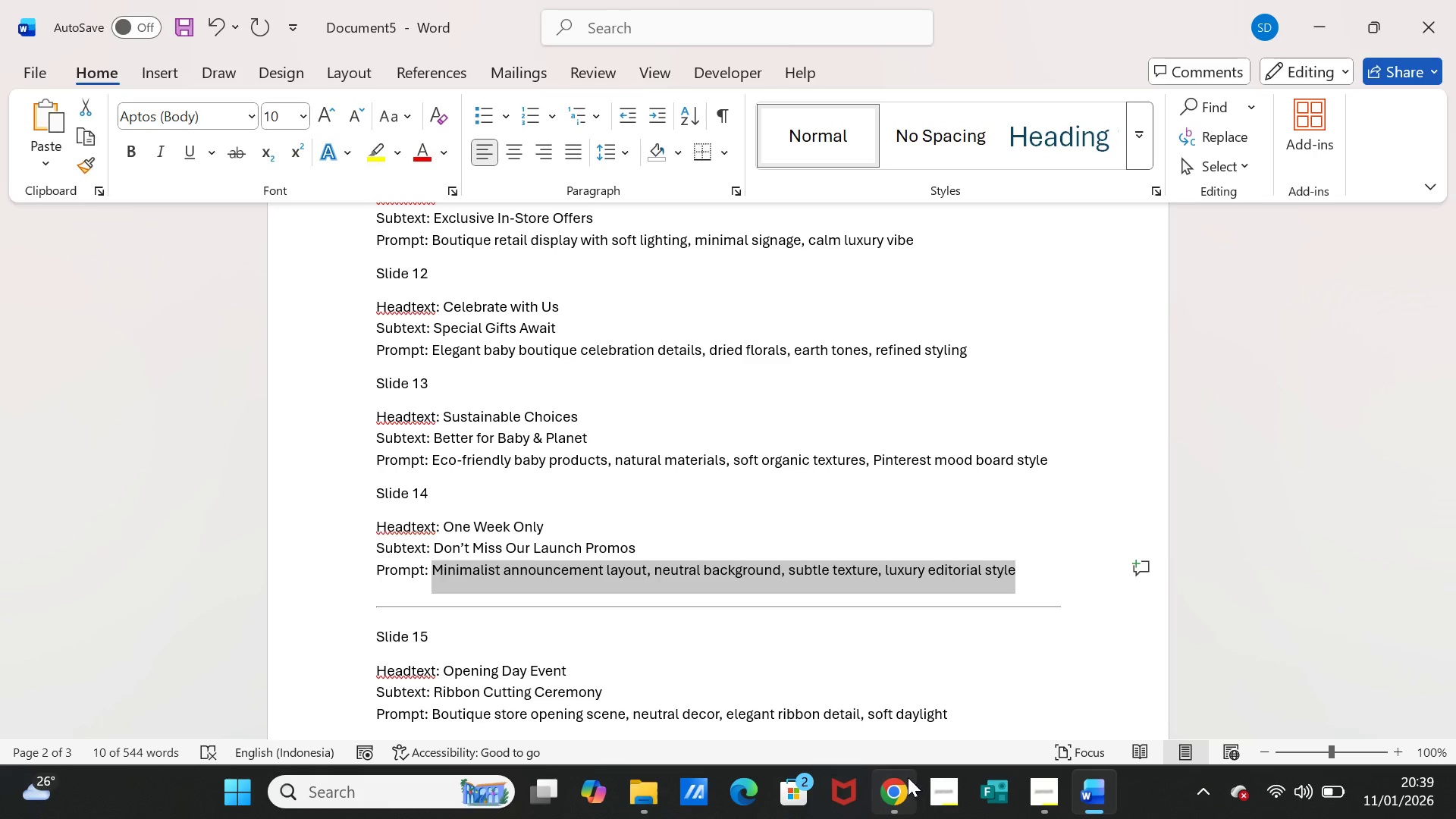 
left_click([905, 777])
 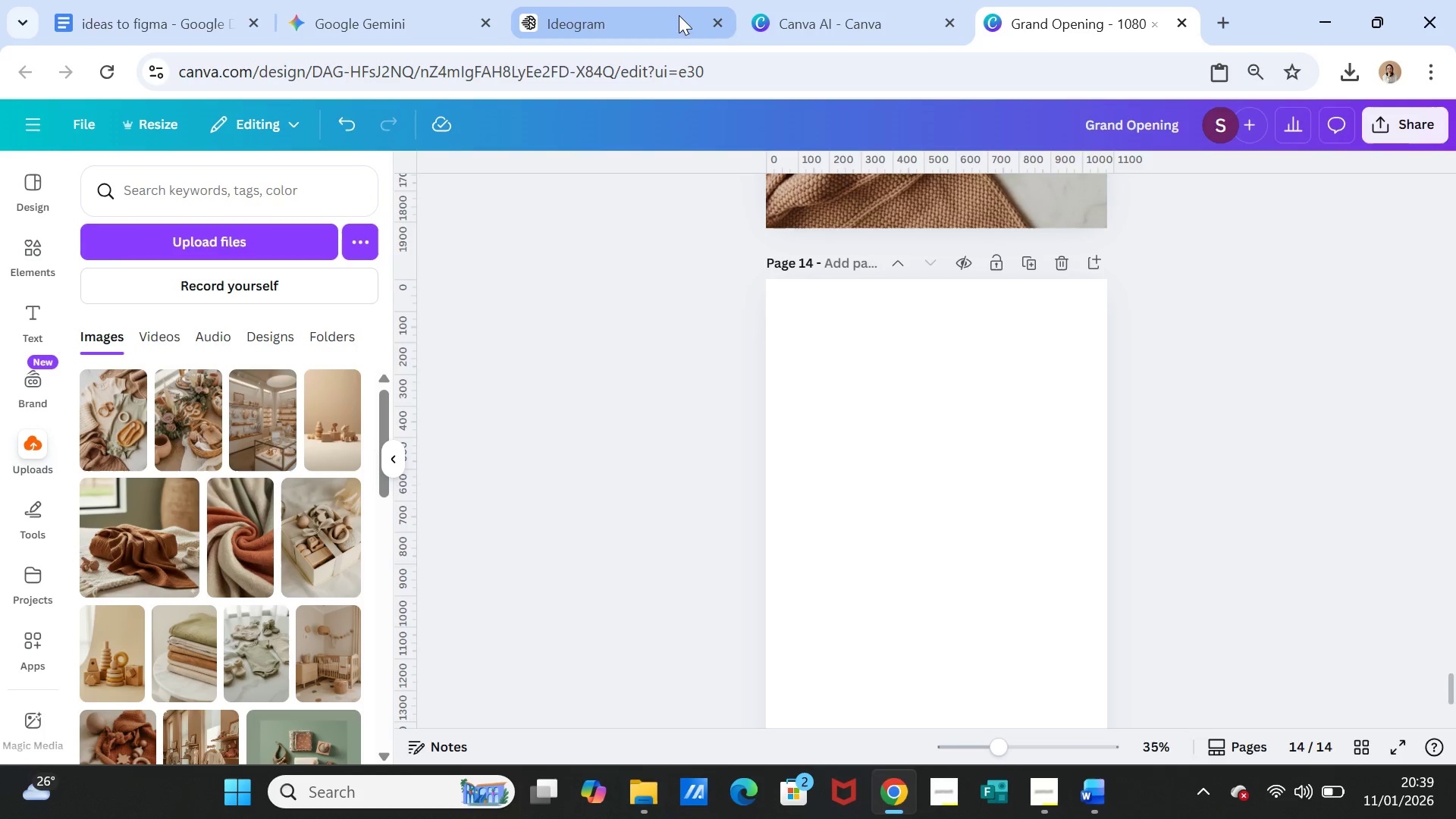 
left_click([625, 15])
 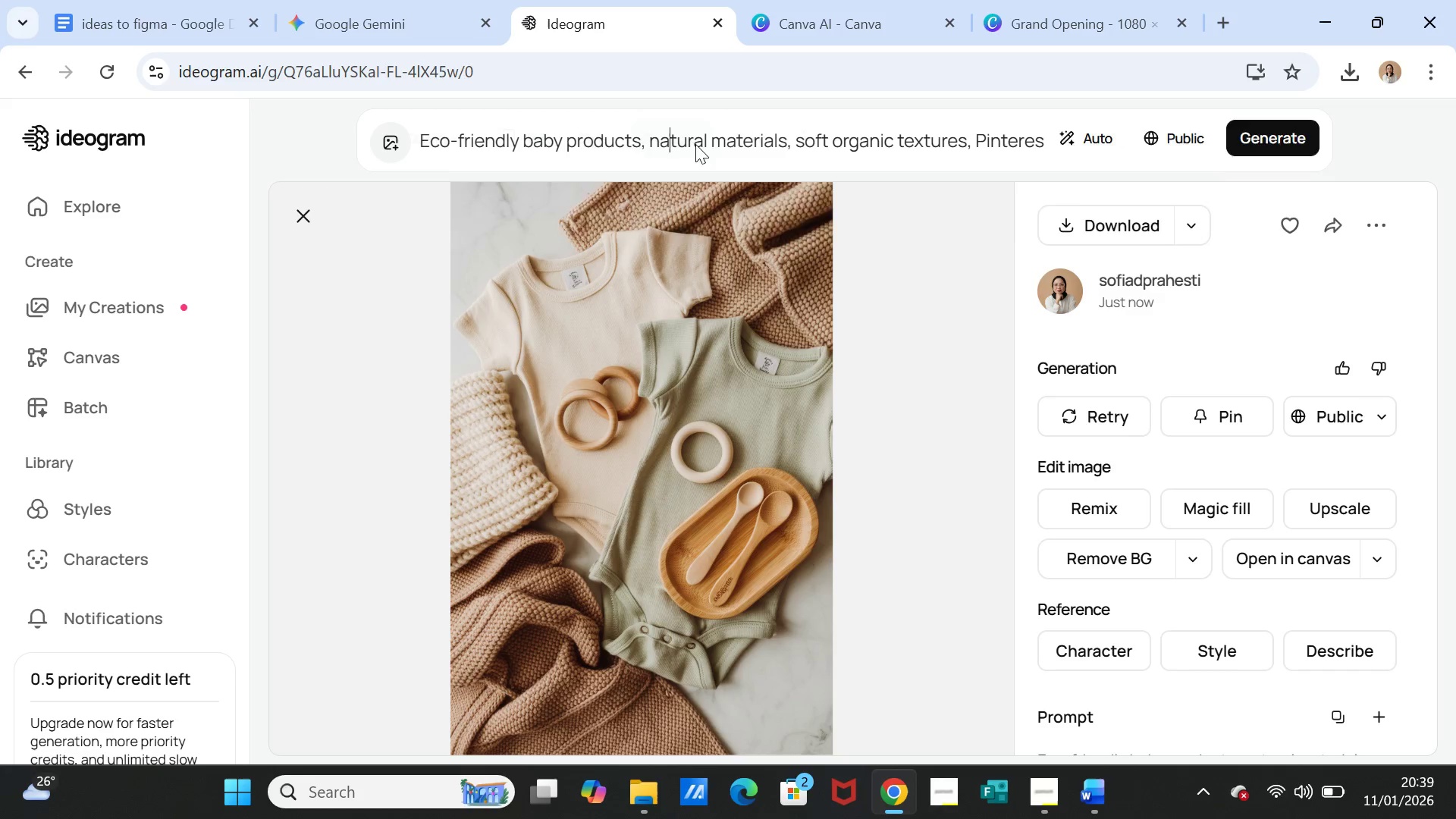 
double_click([720, 136])
 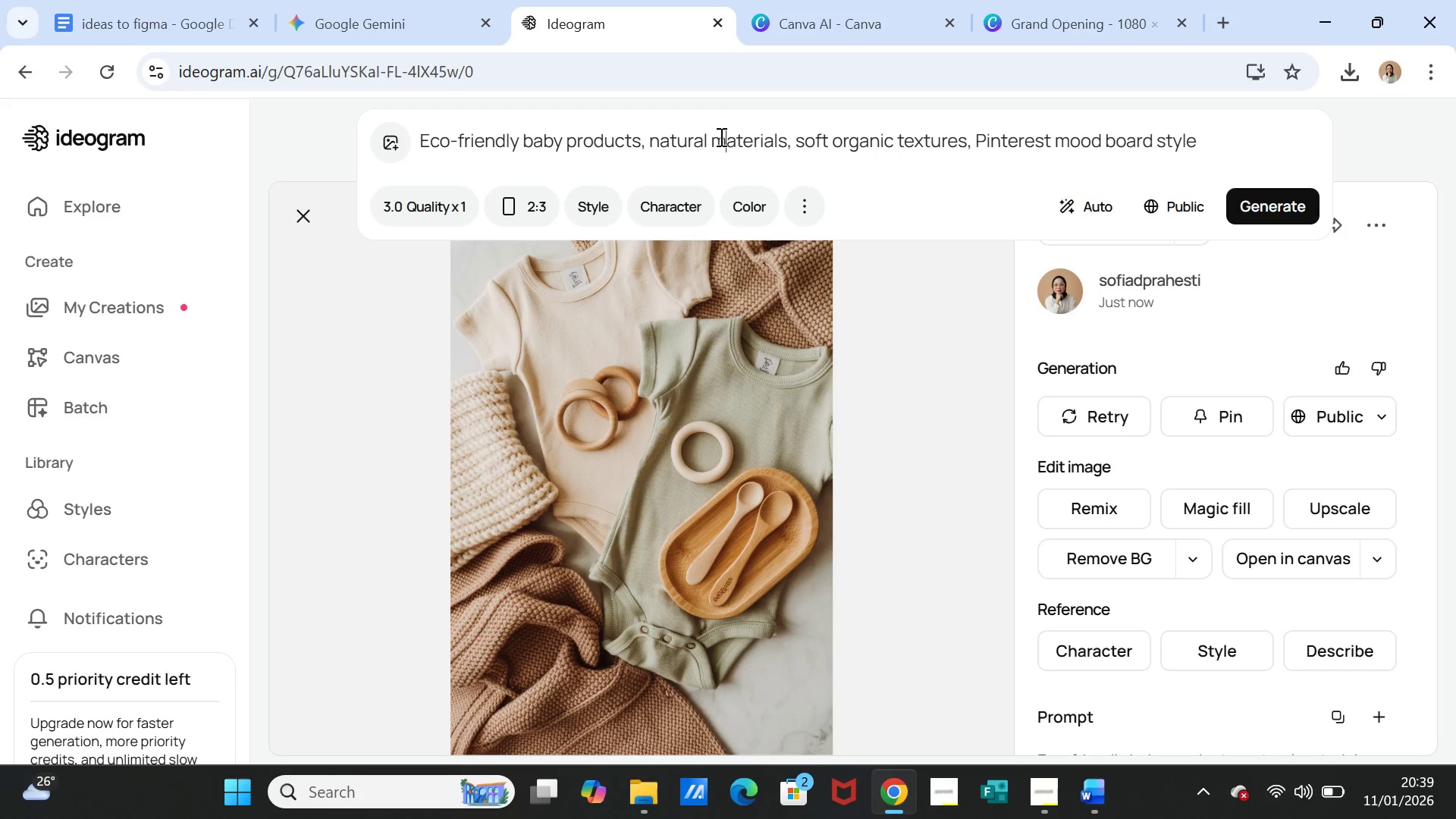 
triple_click([720, 136])
 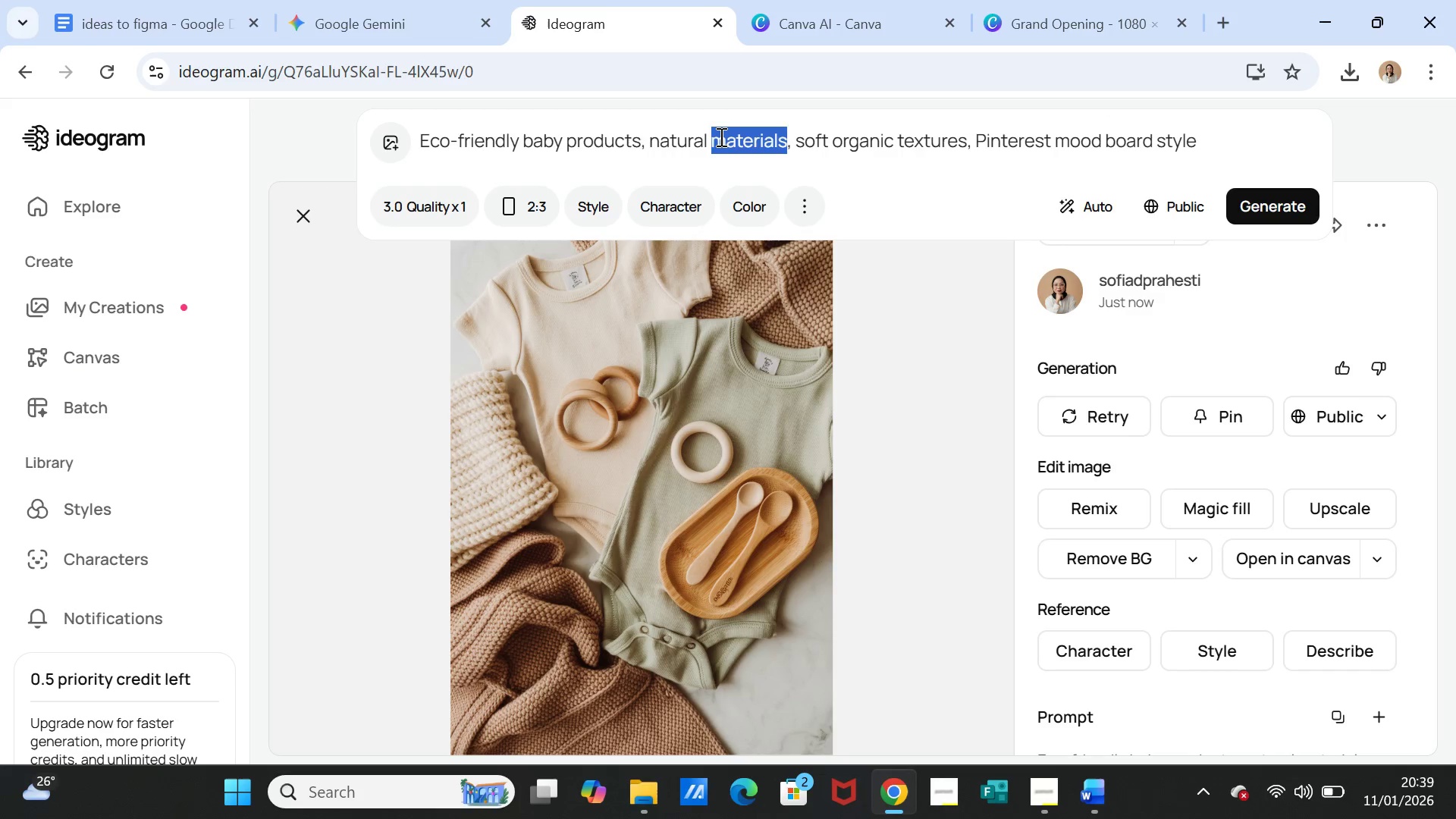 
triple_click([720, 136])
 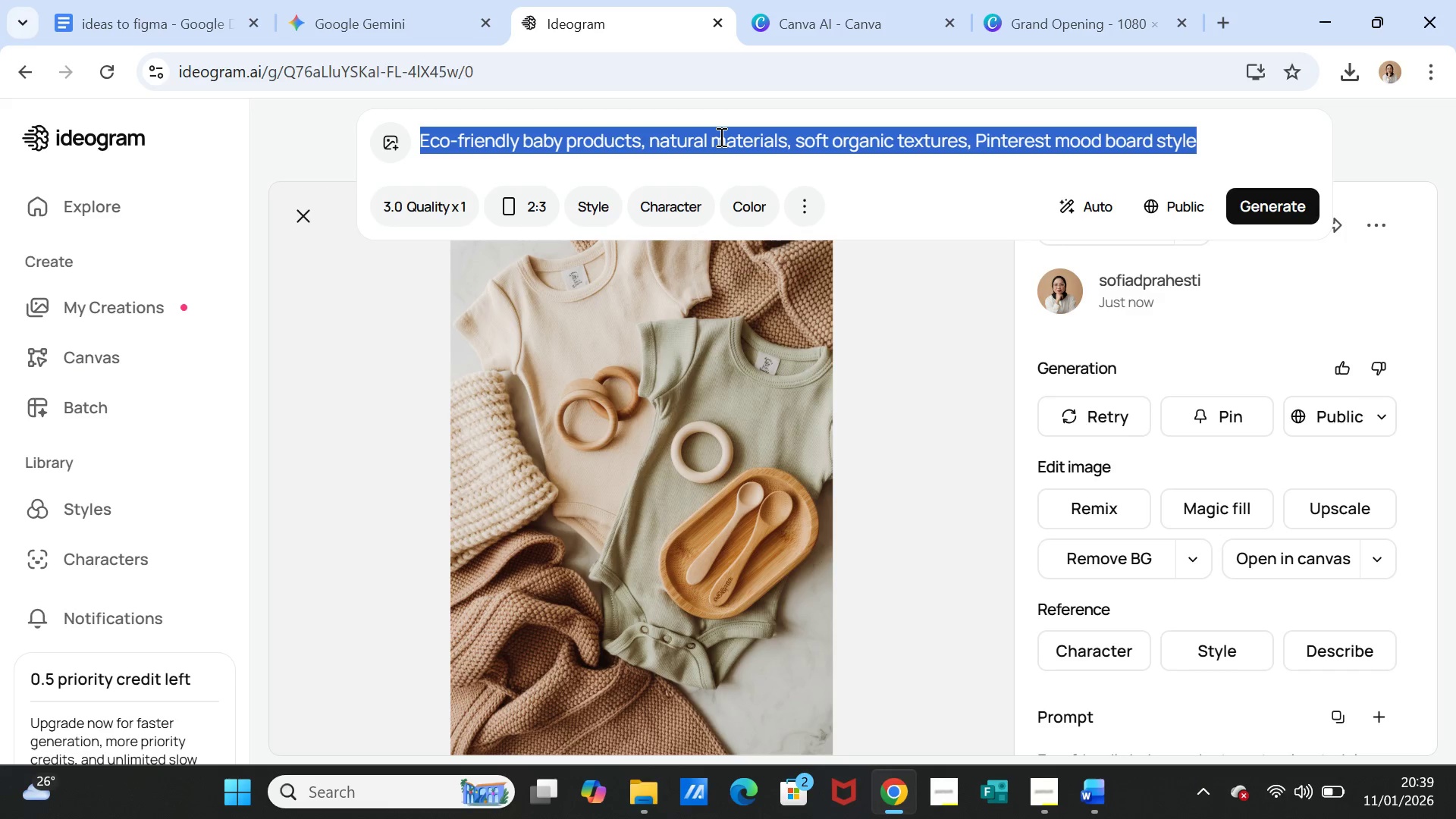 
key(Control+V)
 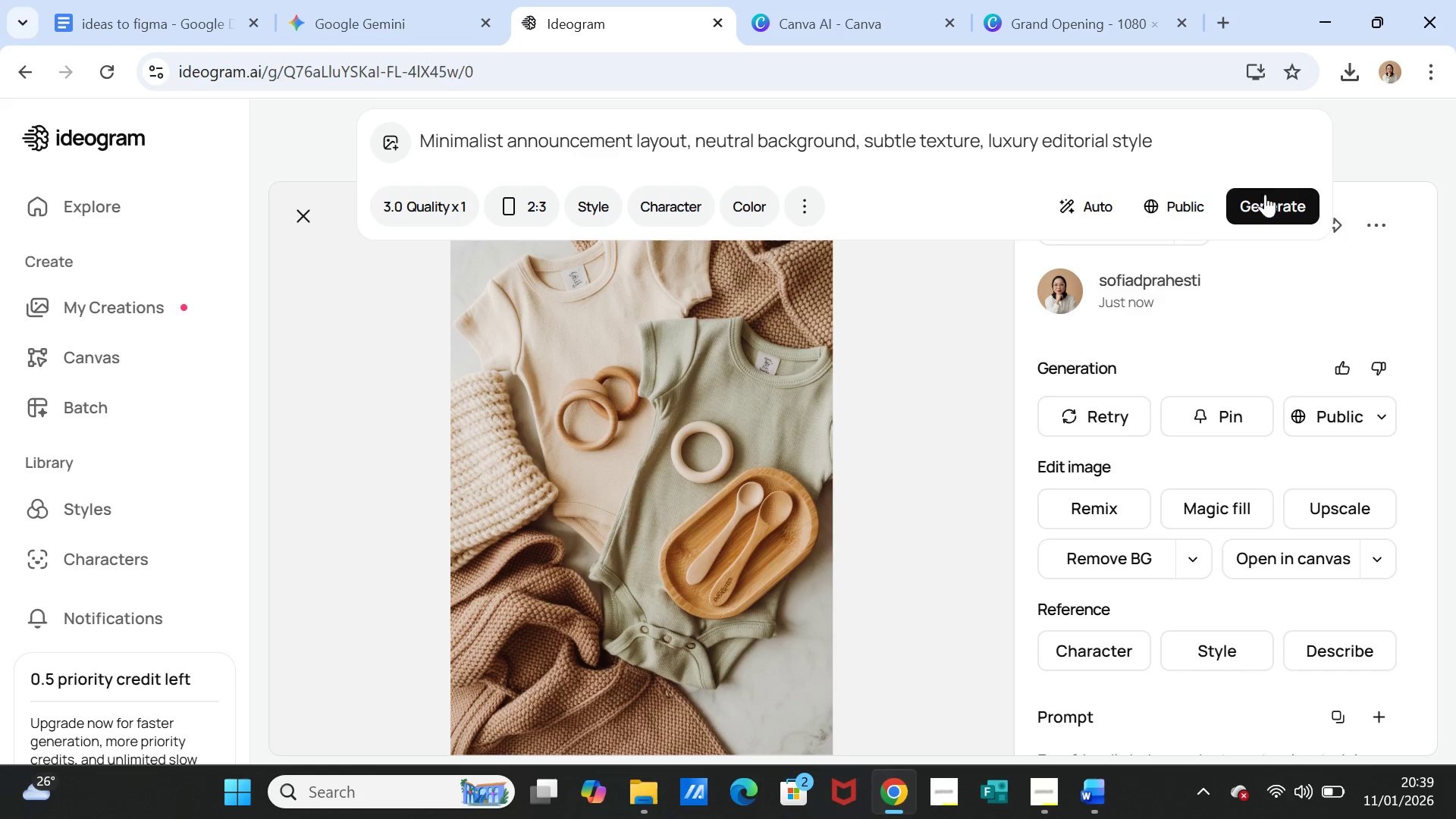 
left_click([1268, 205])
 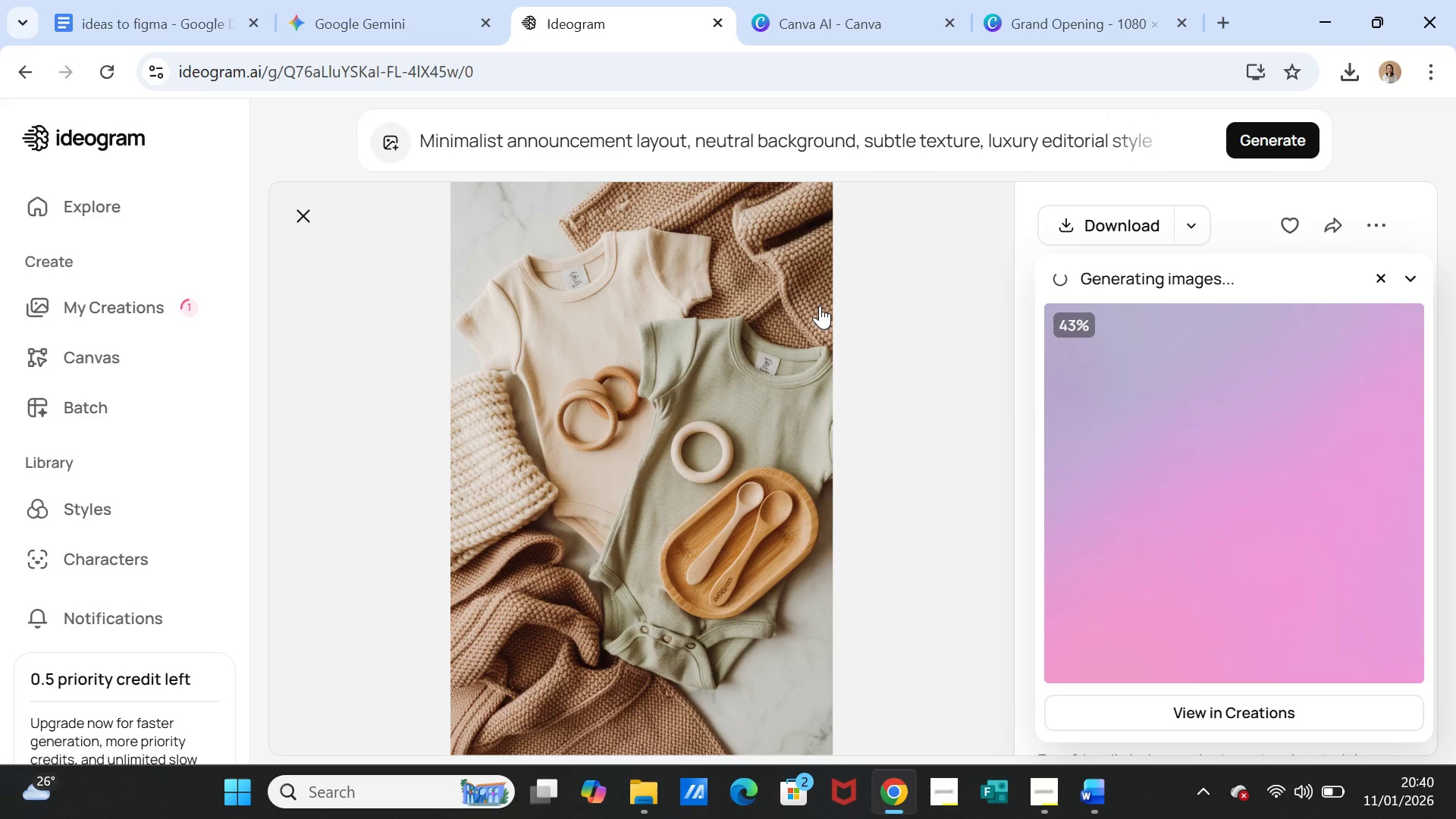 
wait(39.84)
 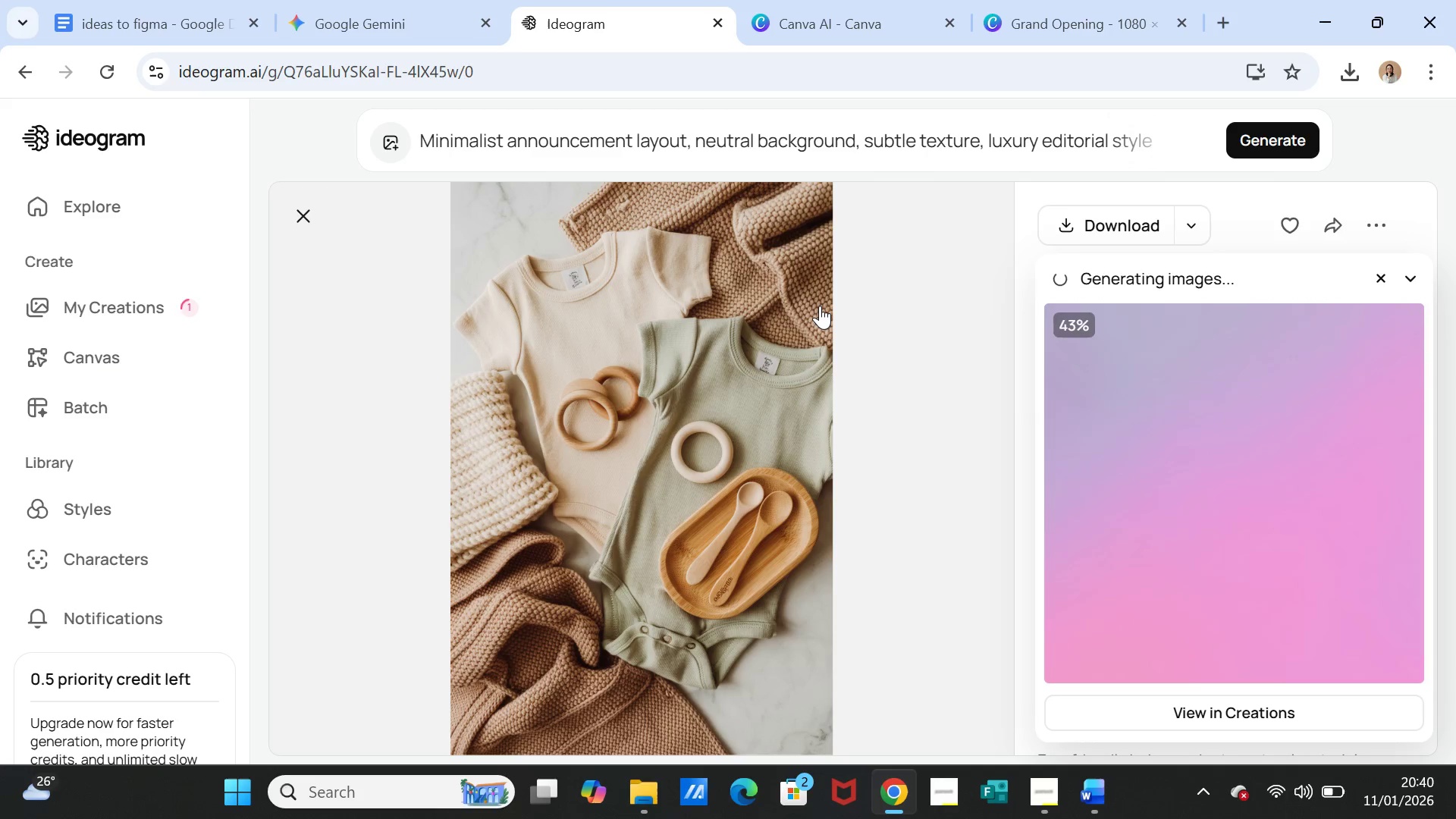 
left_click([406, 14])
 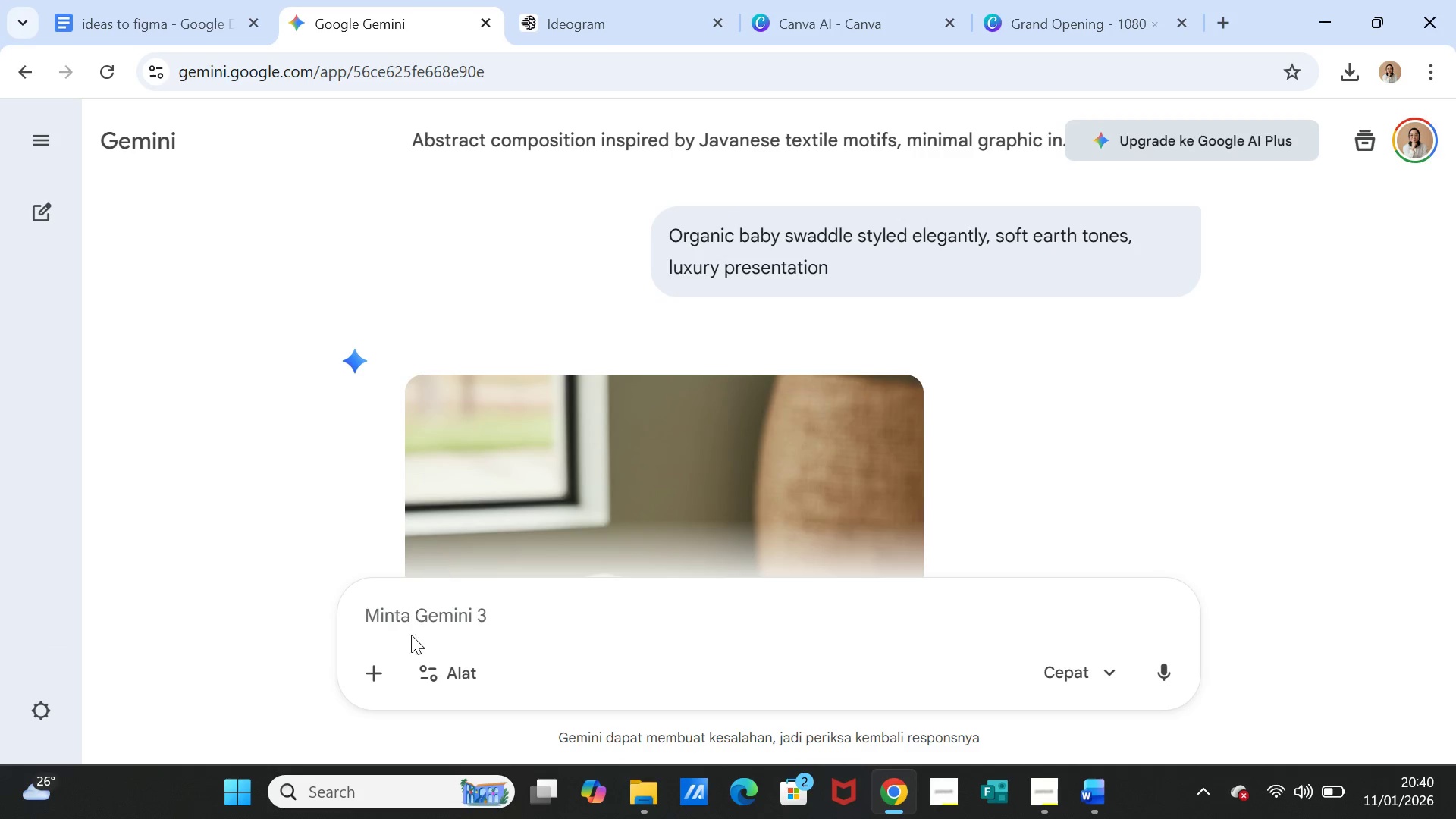 
left_click([448, 604])
 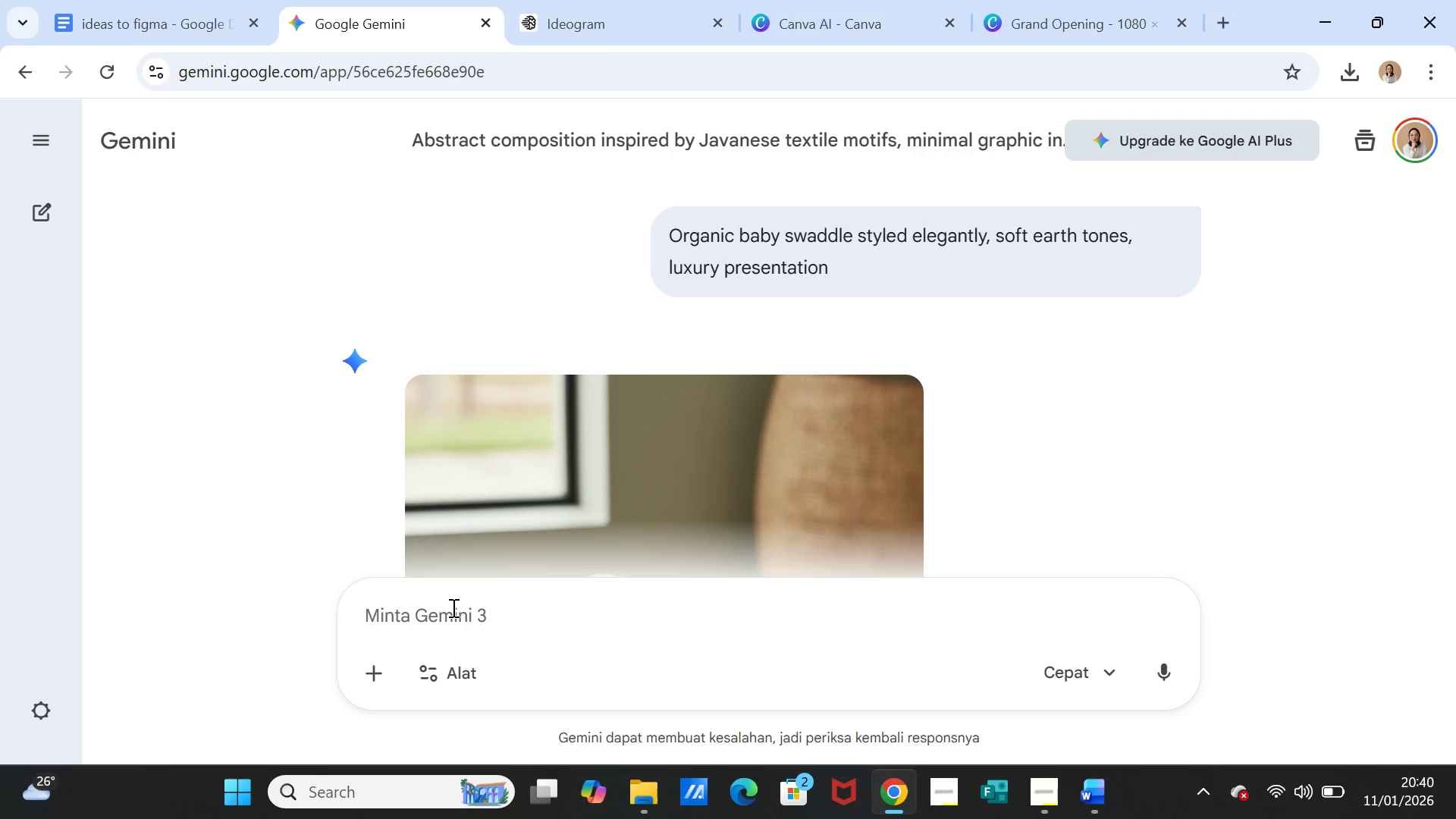 
key(Control+V)
 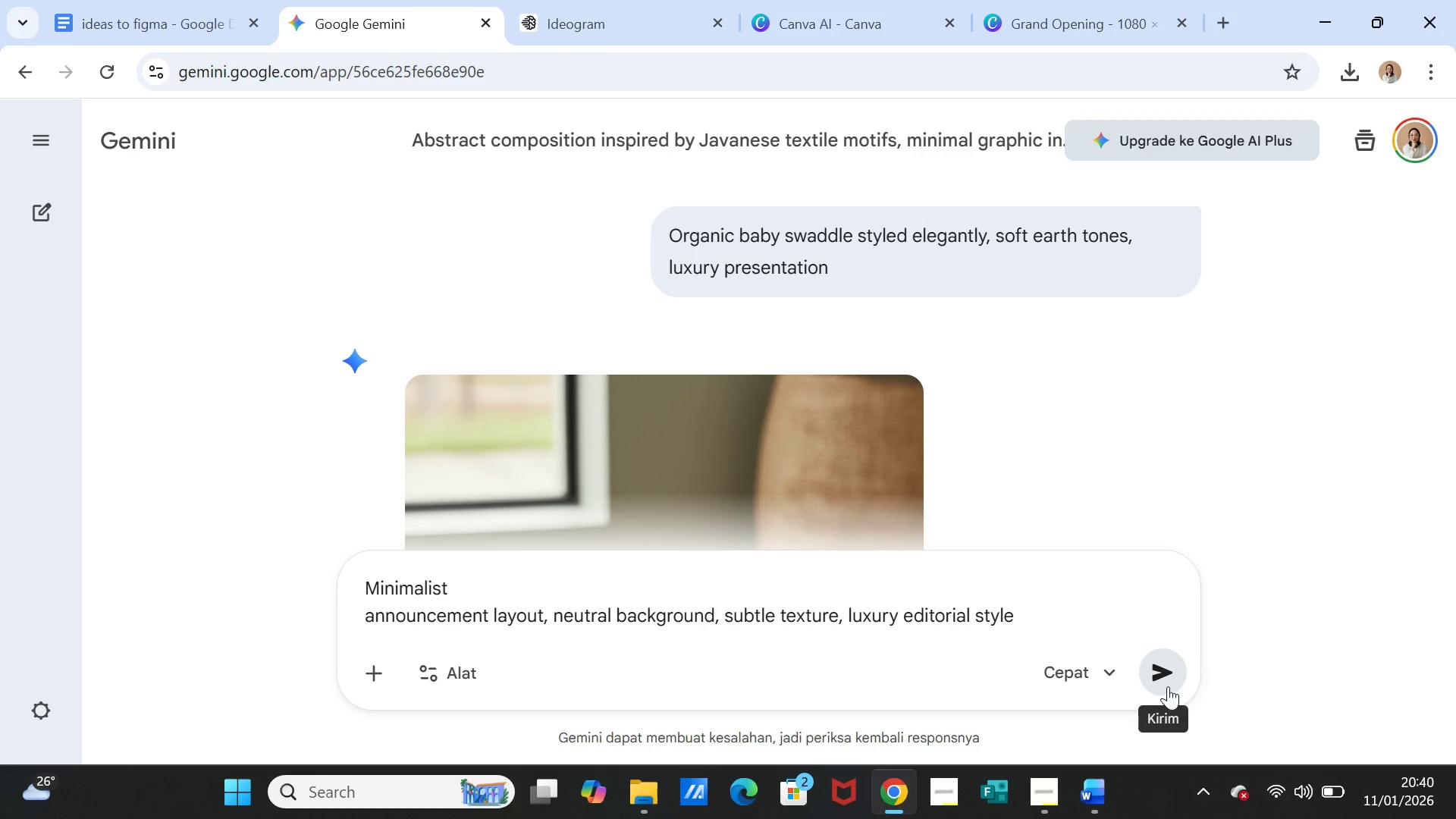 
left_click([1168, 676])
 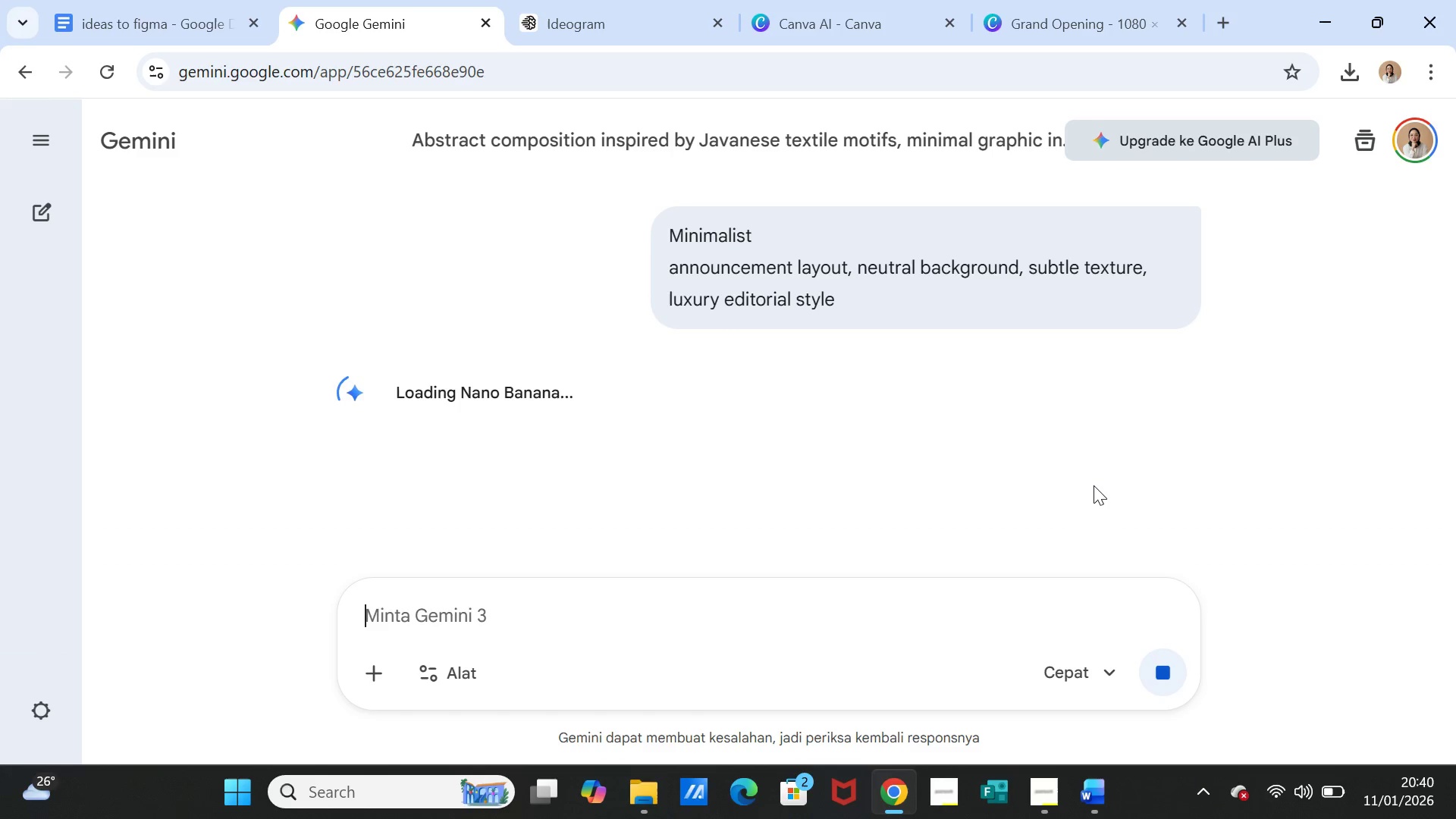 
wait(6.22)
 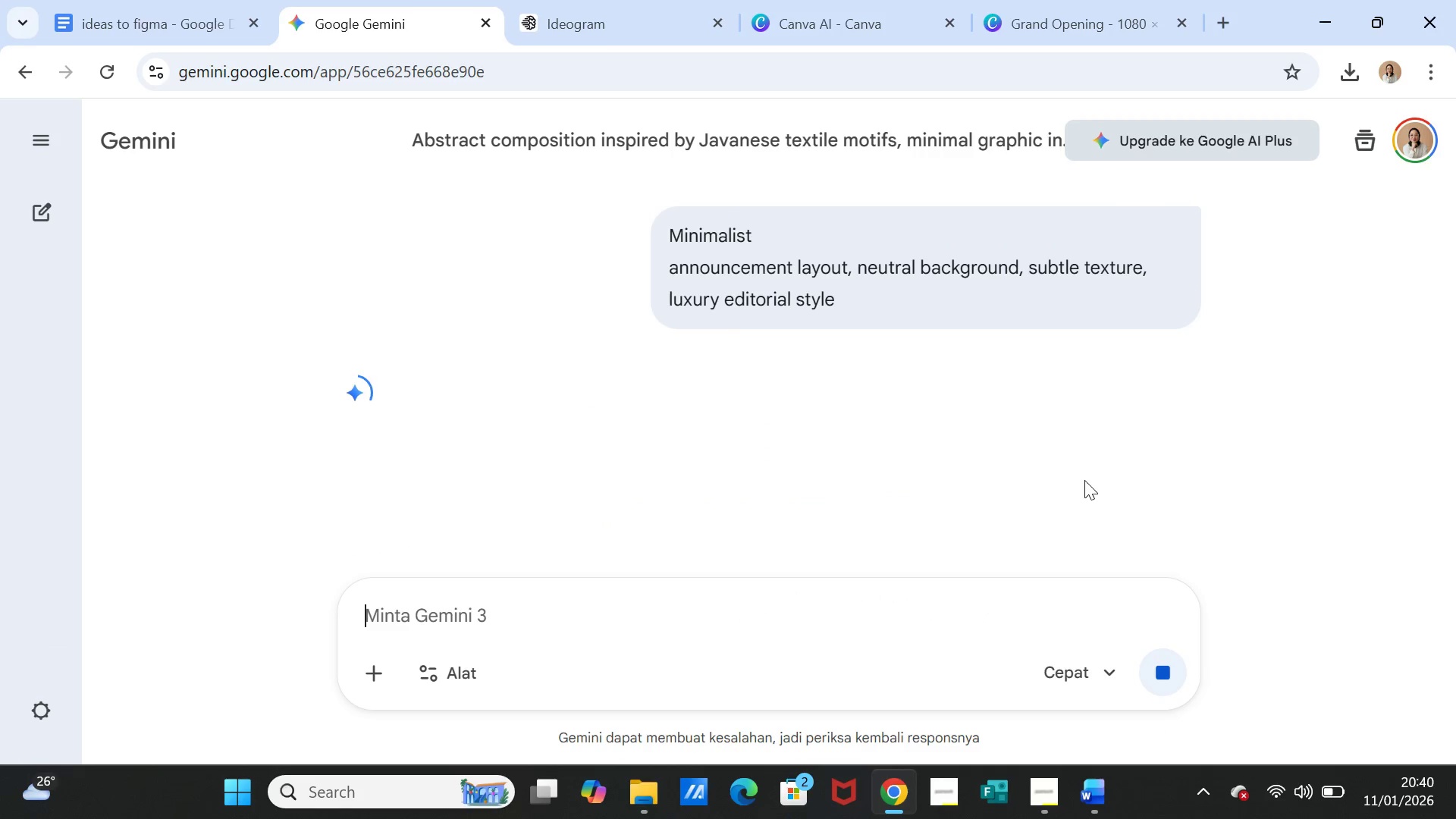 
scroll: coordinate [901, 490], scroll_direction: down, amount: 2.0
 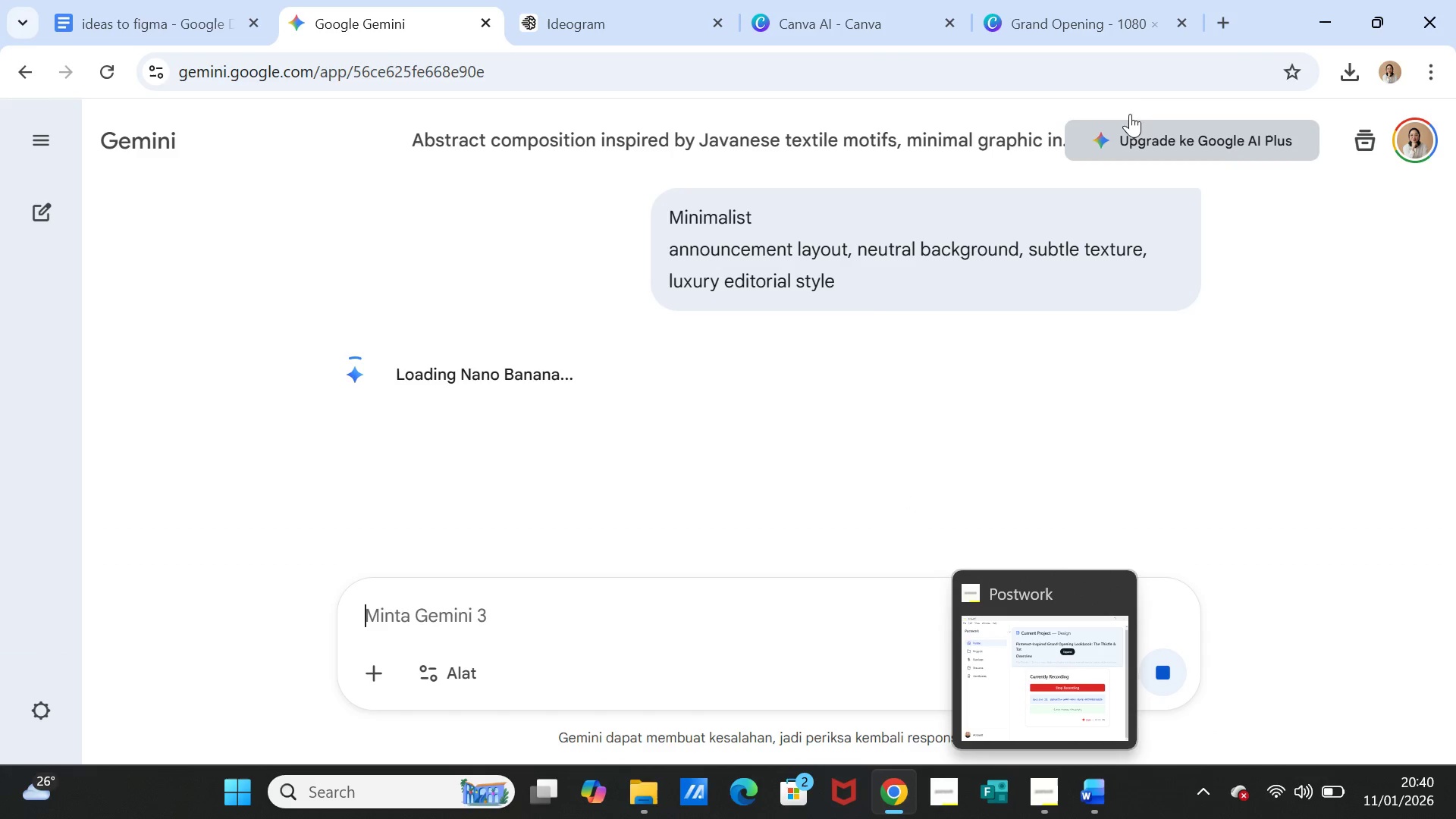 
left_click([1083, 13])
 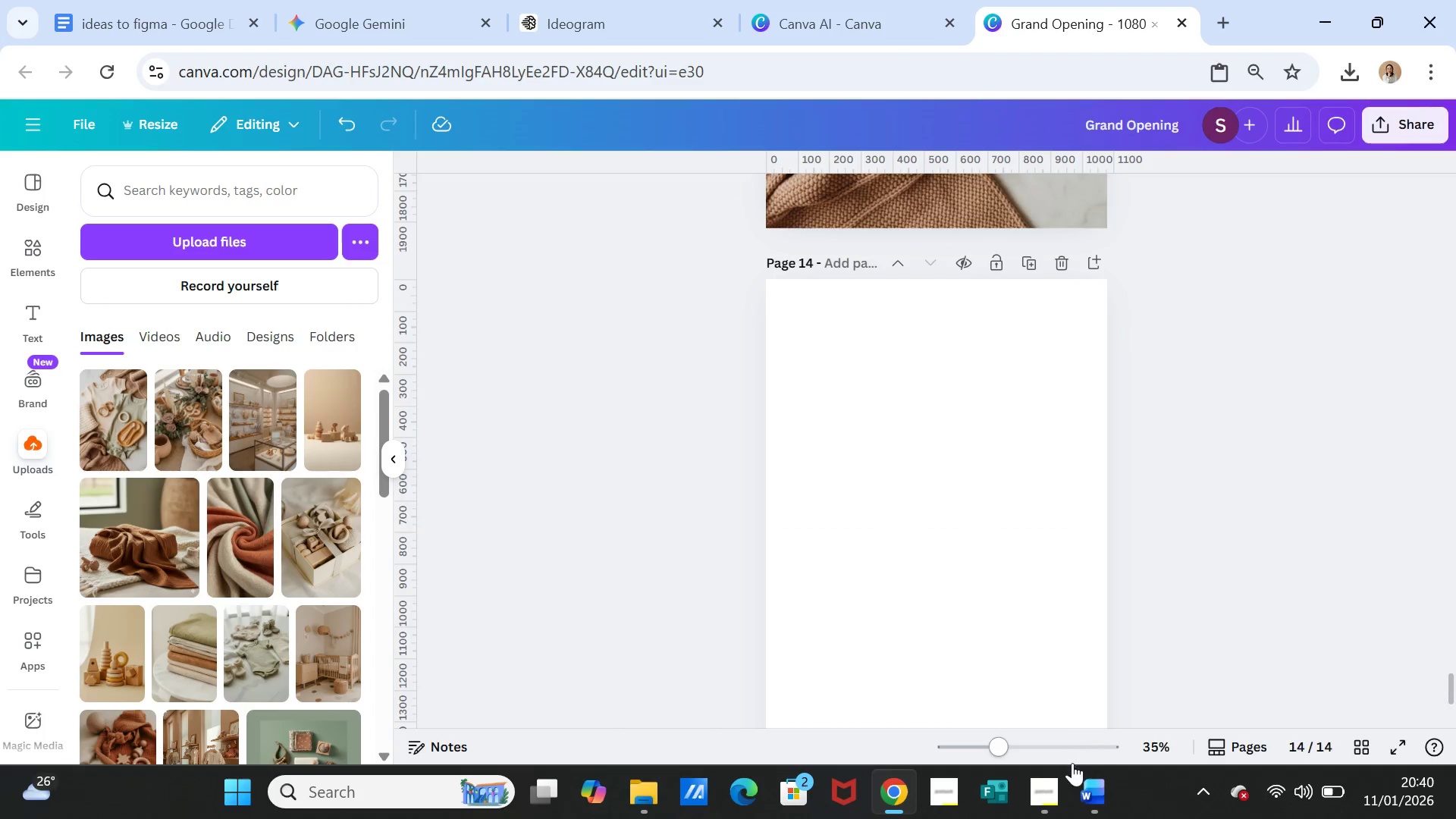 
left_click([1039, 792])